 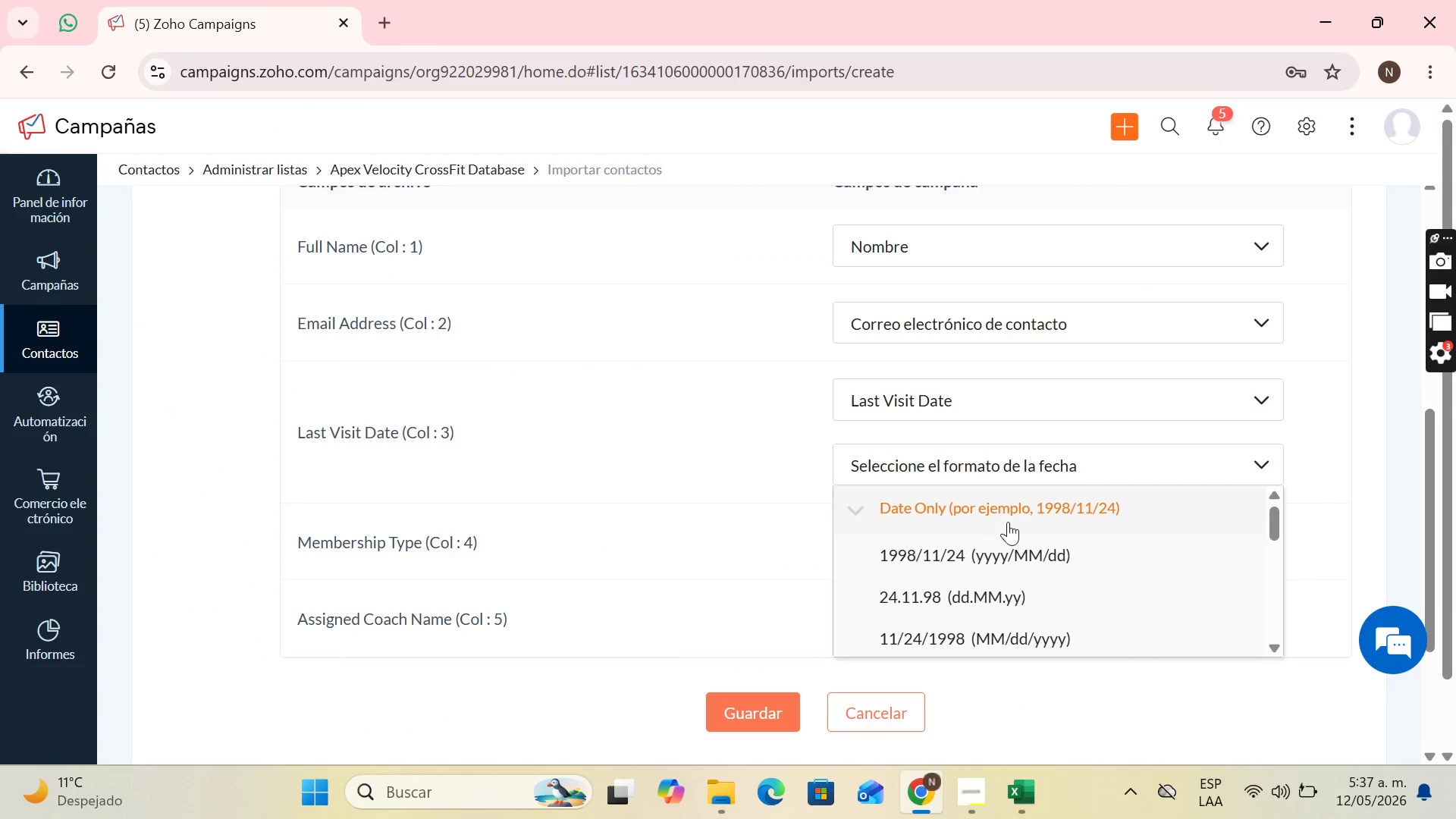 
scroll: coordinate [990, 541], scroll_direction: down, amount: 4.0
 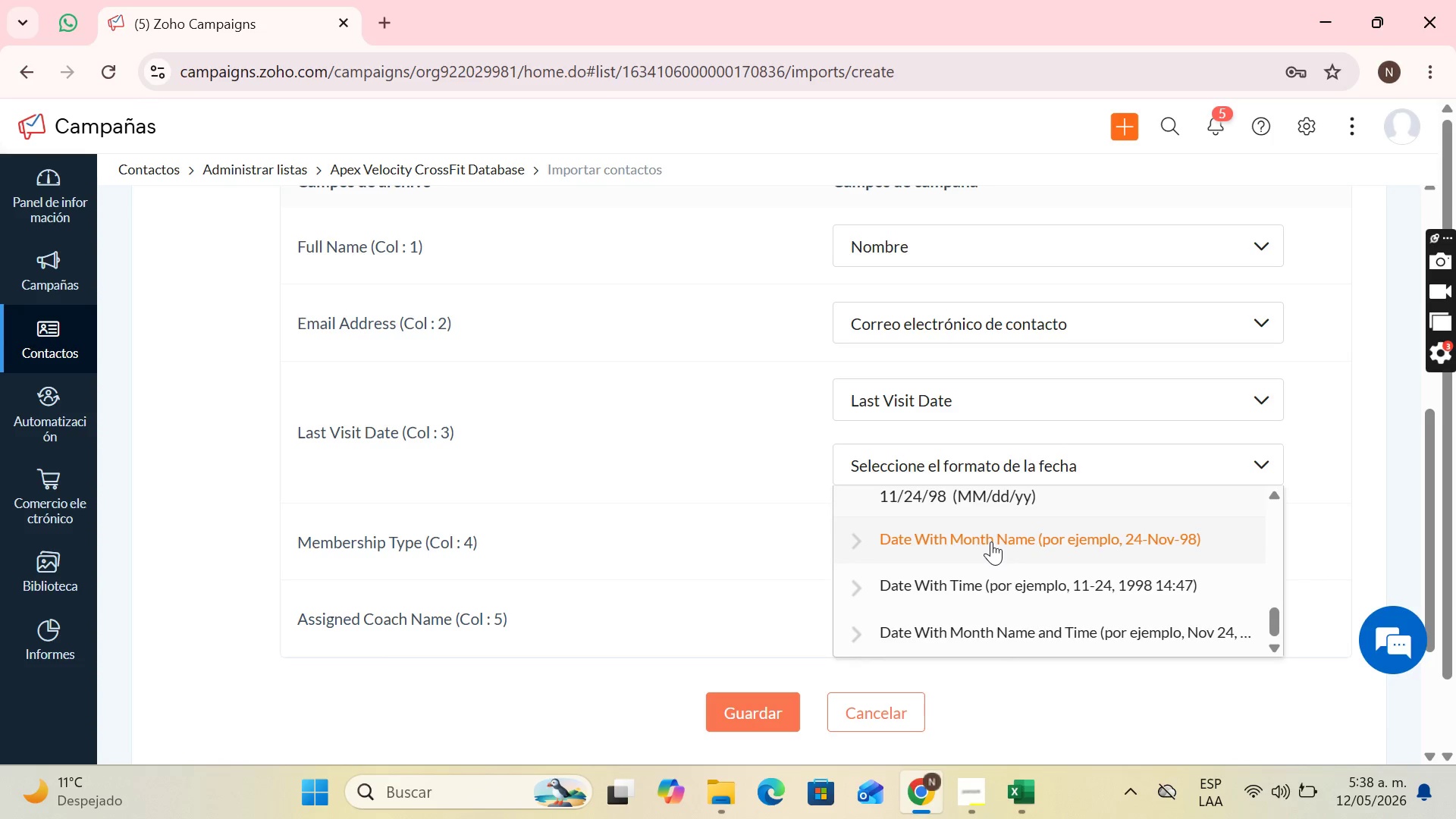 
scroll: coordinate [991, 541], scroll_direction: up, amount: 1.0
 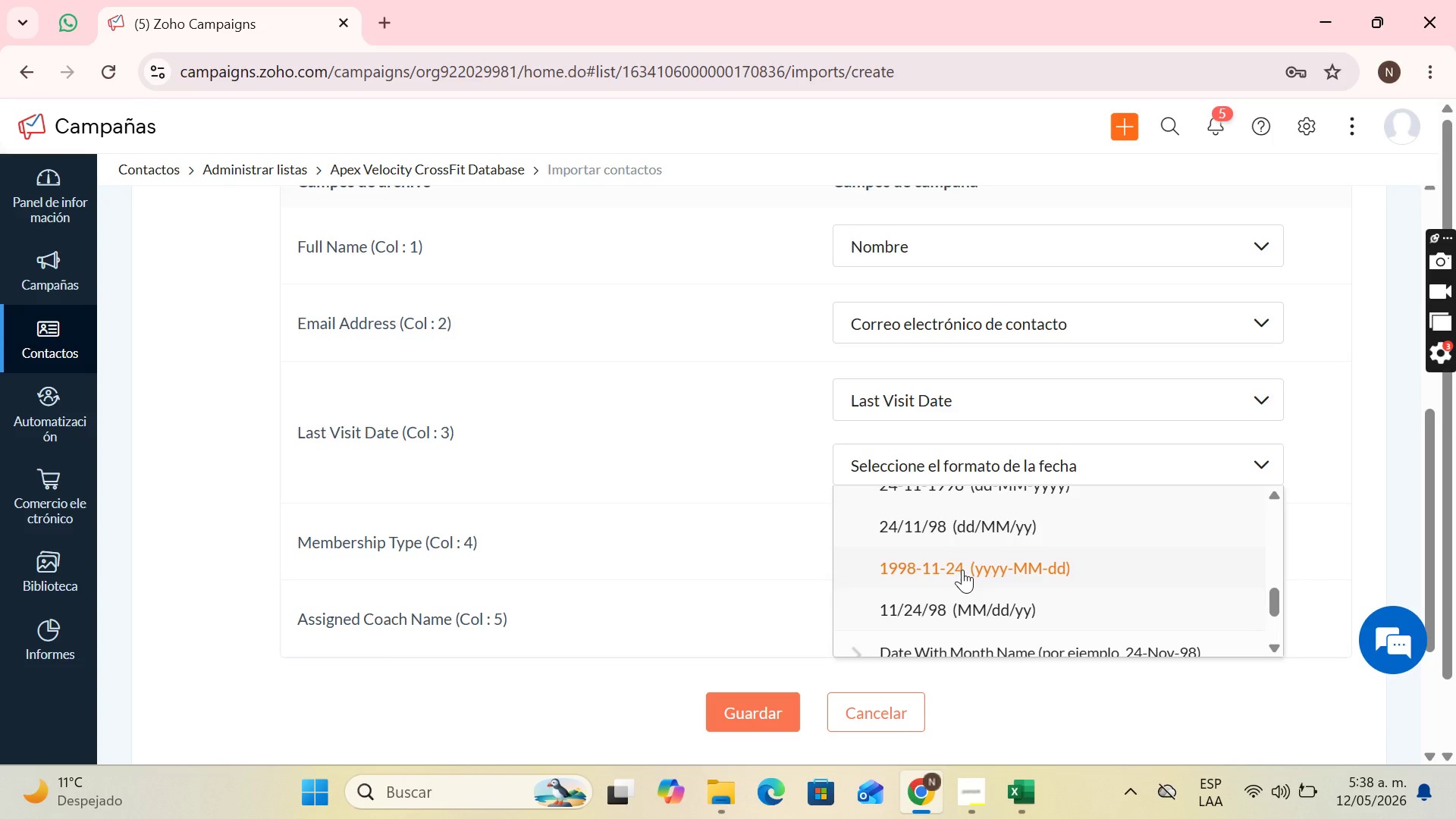 
left_click([962, 570])
 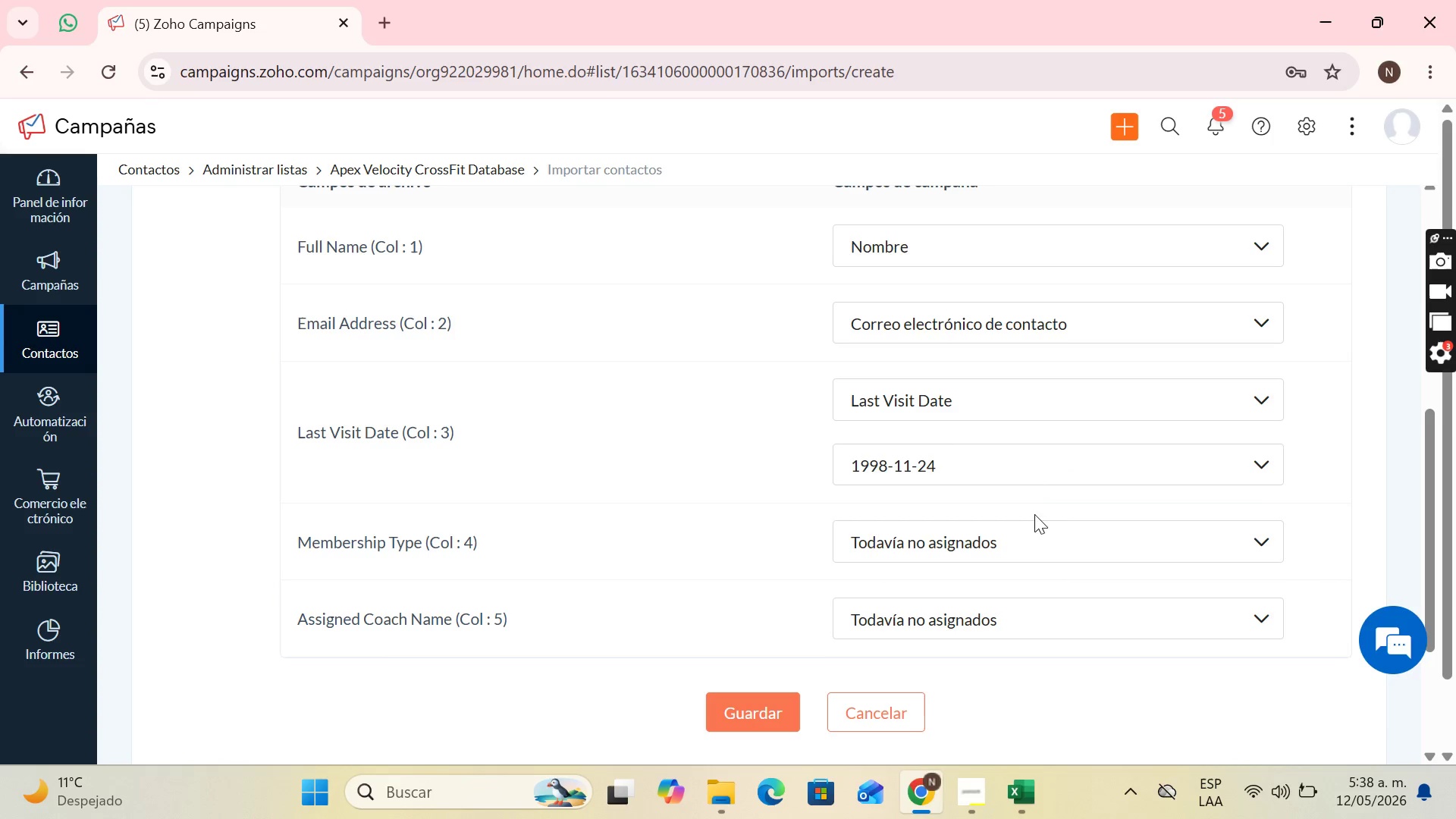 
left_click([1032, 455])
 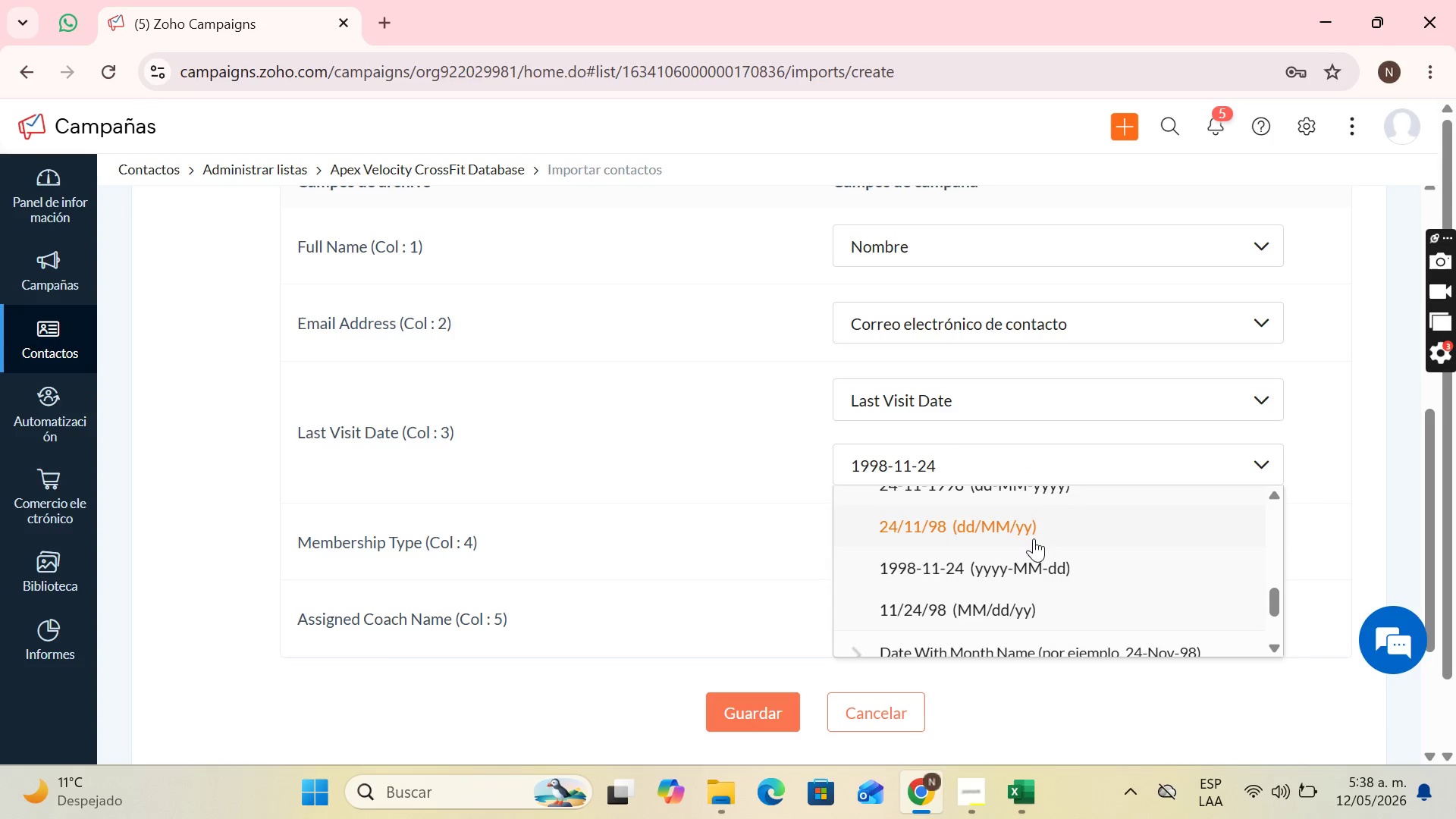 
scroll: coordinate [1034, 538], scroll_direction: down, amount: 4.0
 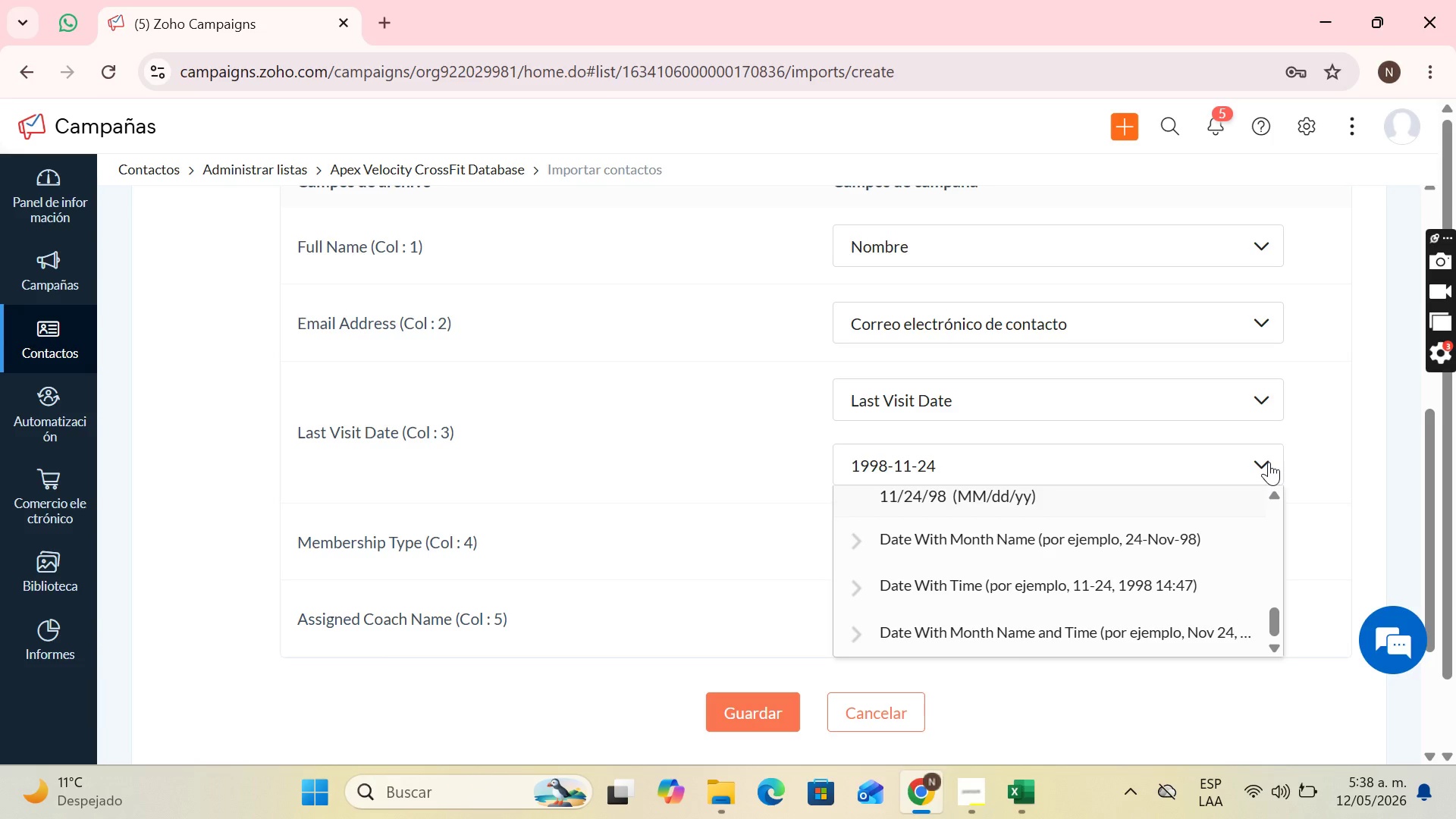 
wait(6.22)
 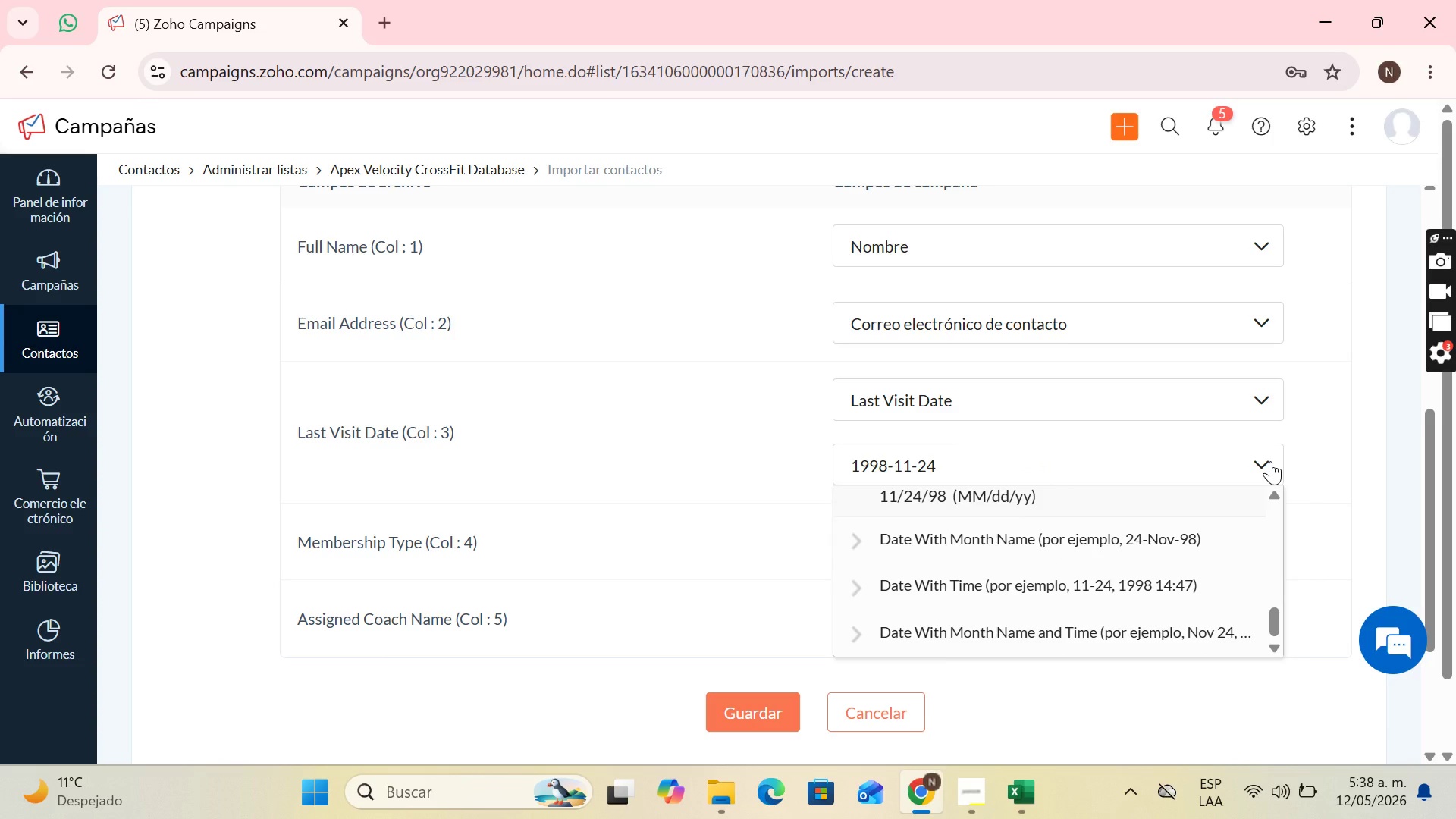 
left_click([1269, 462])
 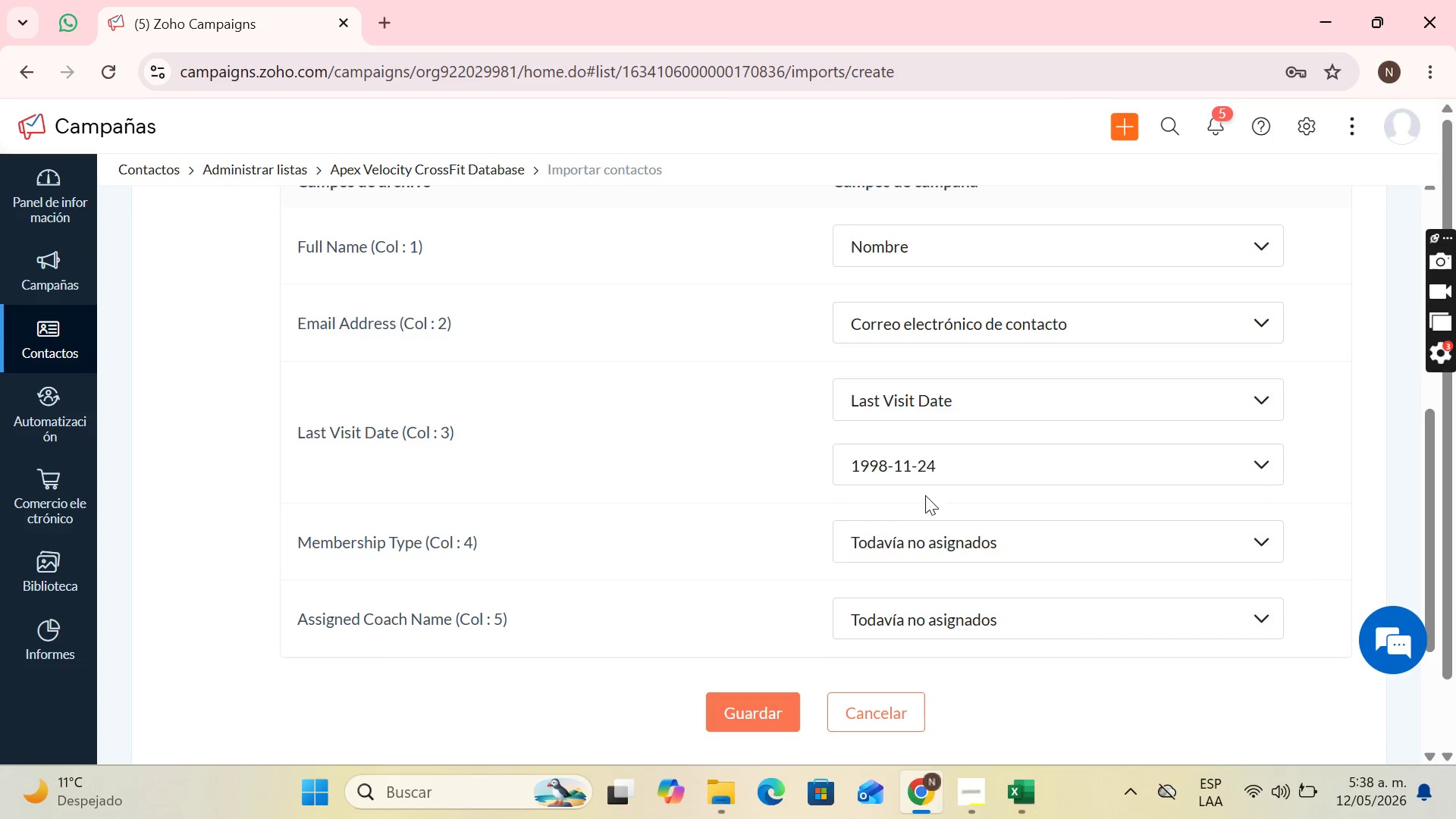 
scroll: coordinate [664, 471], scroll_direction: down, amount: 1.0
 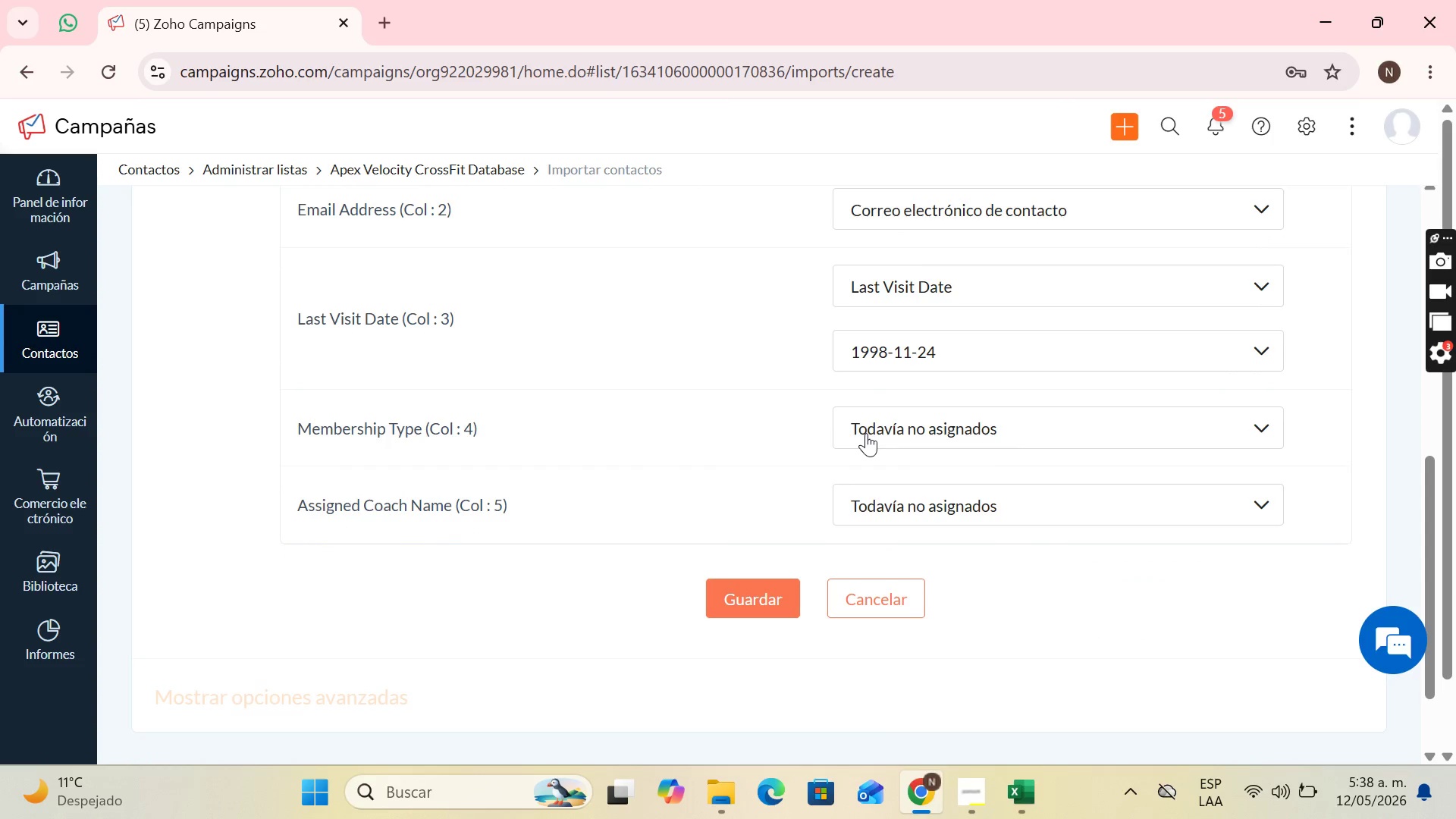 
left_click([866, 433])
 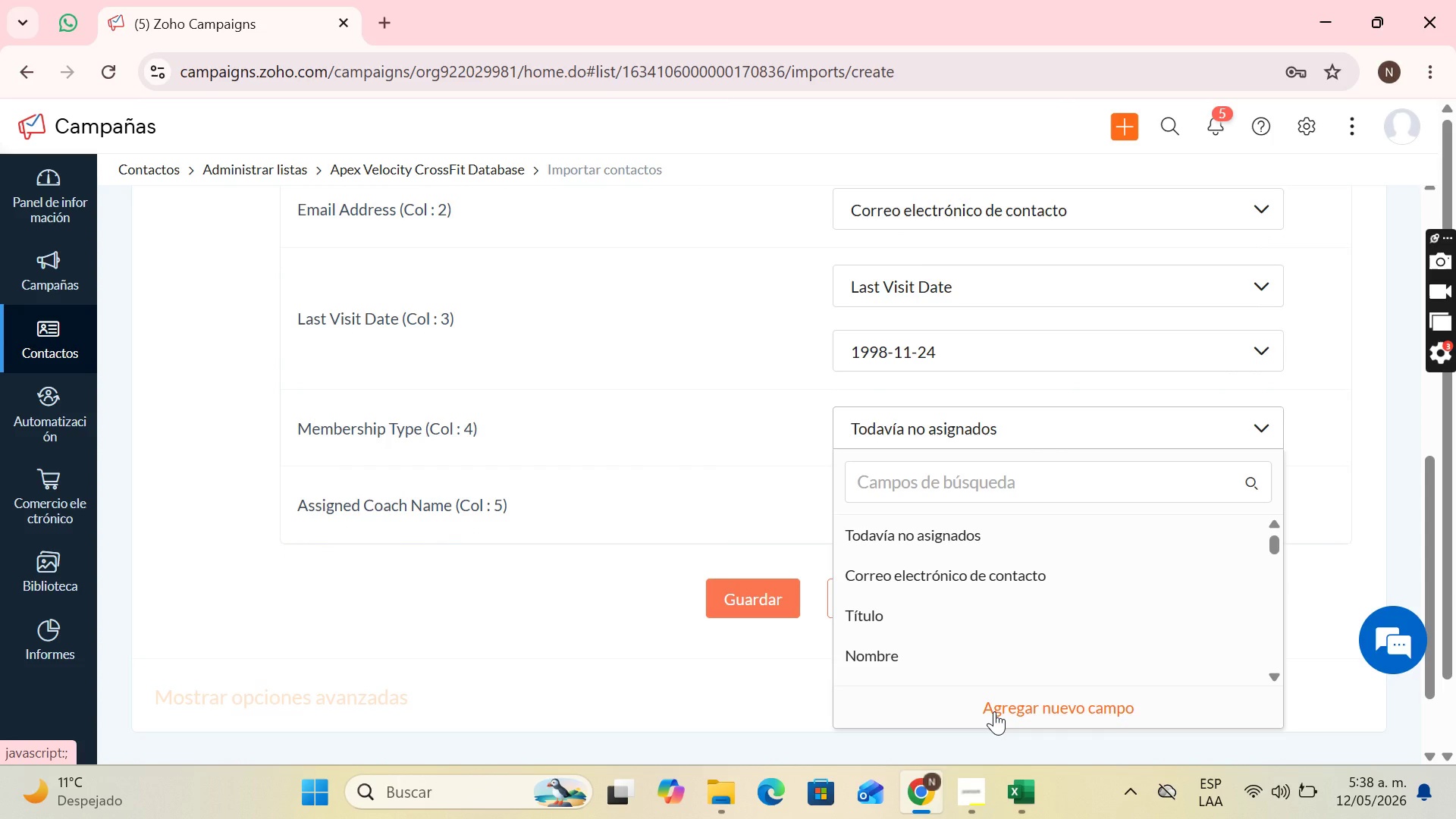 
left_click([994, 711])
 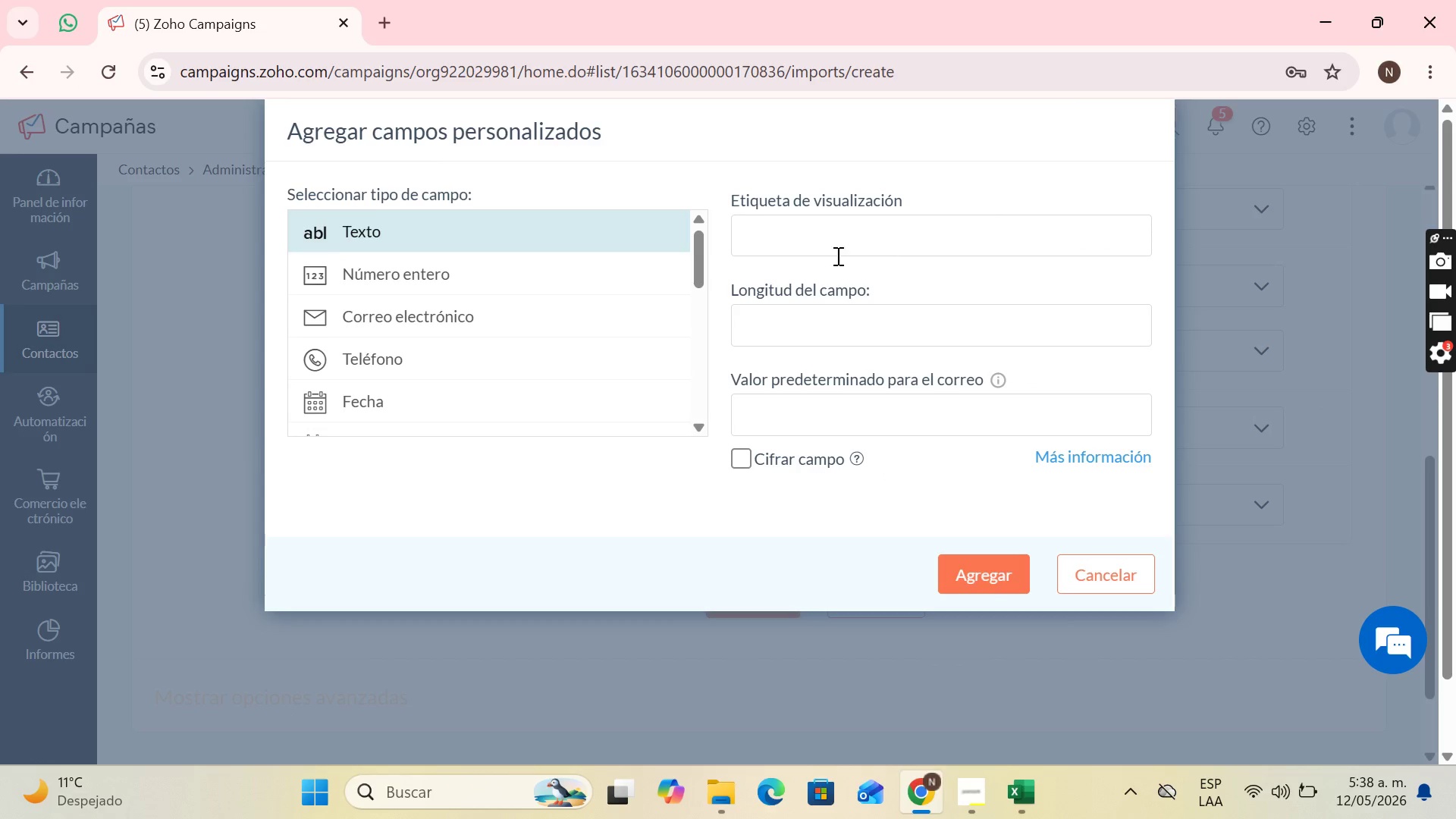 
left_click([840, 241])
 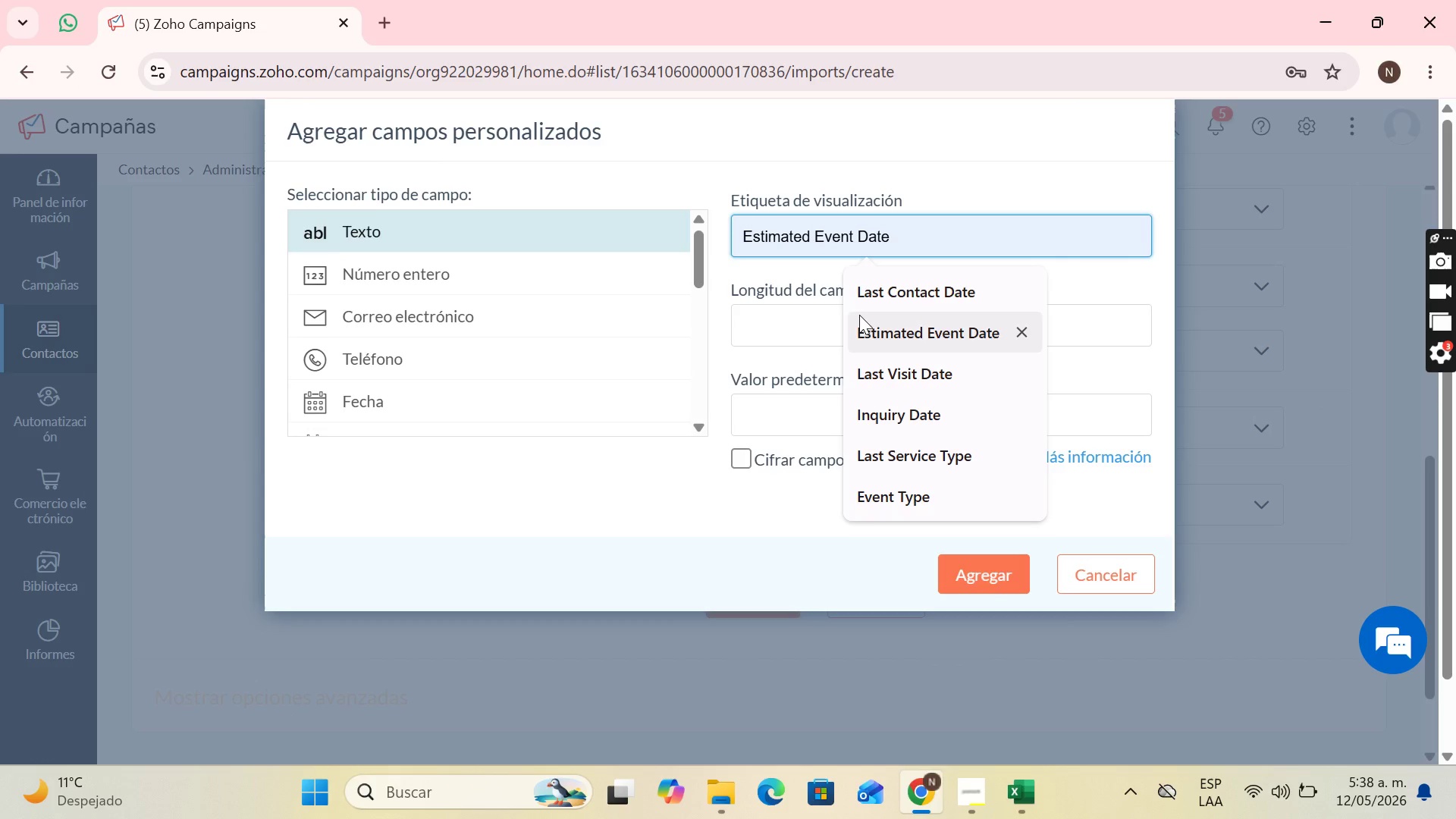 
type(Mm)
key(Backspace)
type(embership Type)
 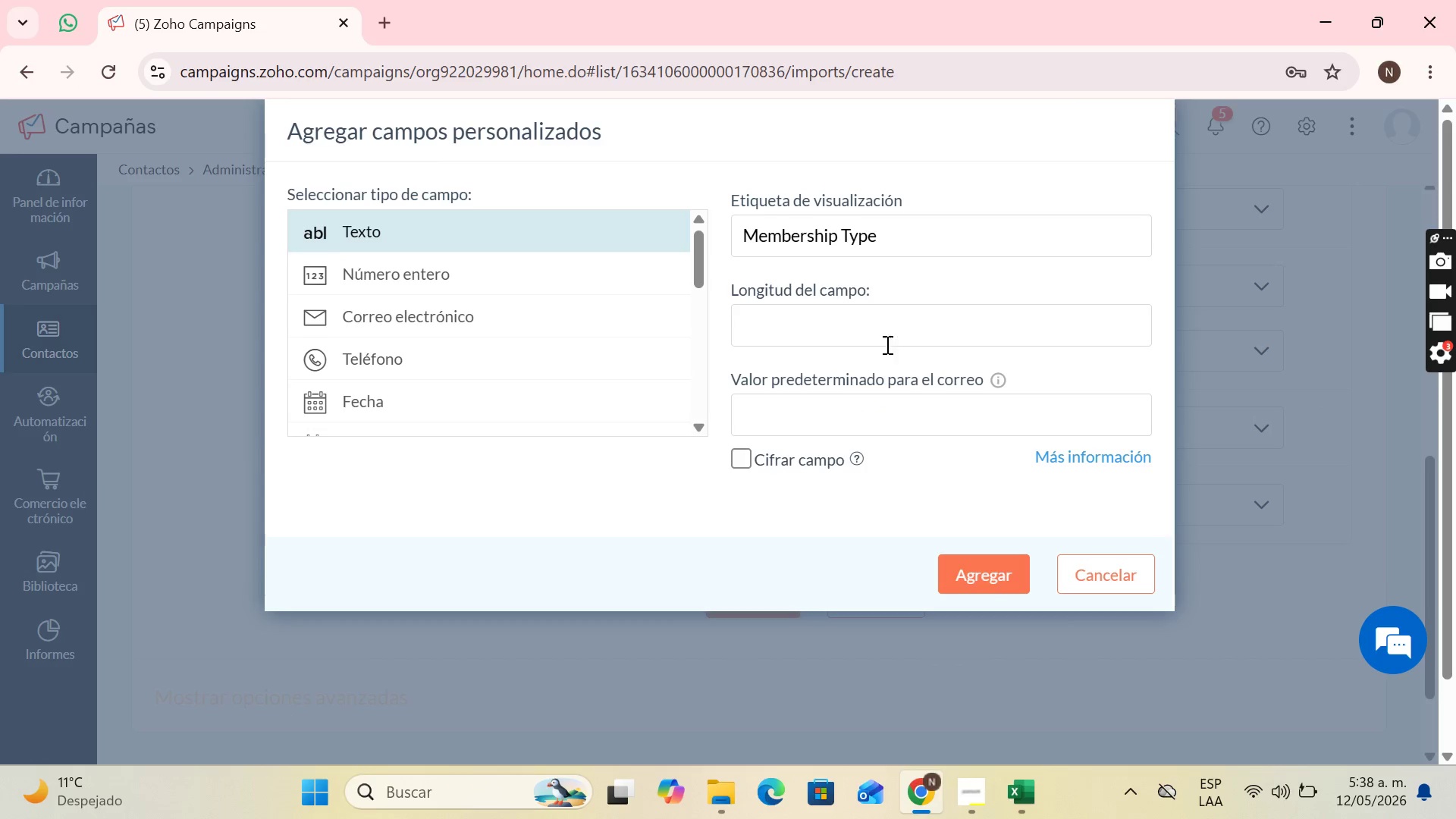 
double_click([879, 328])
 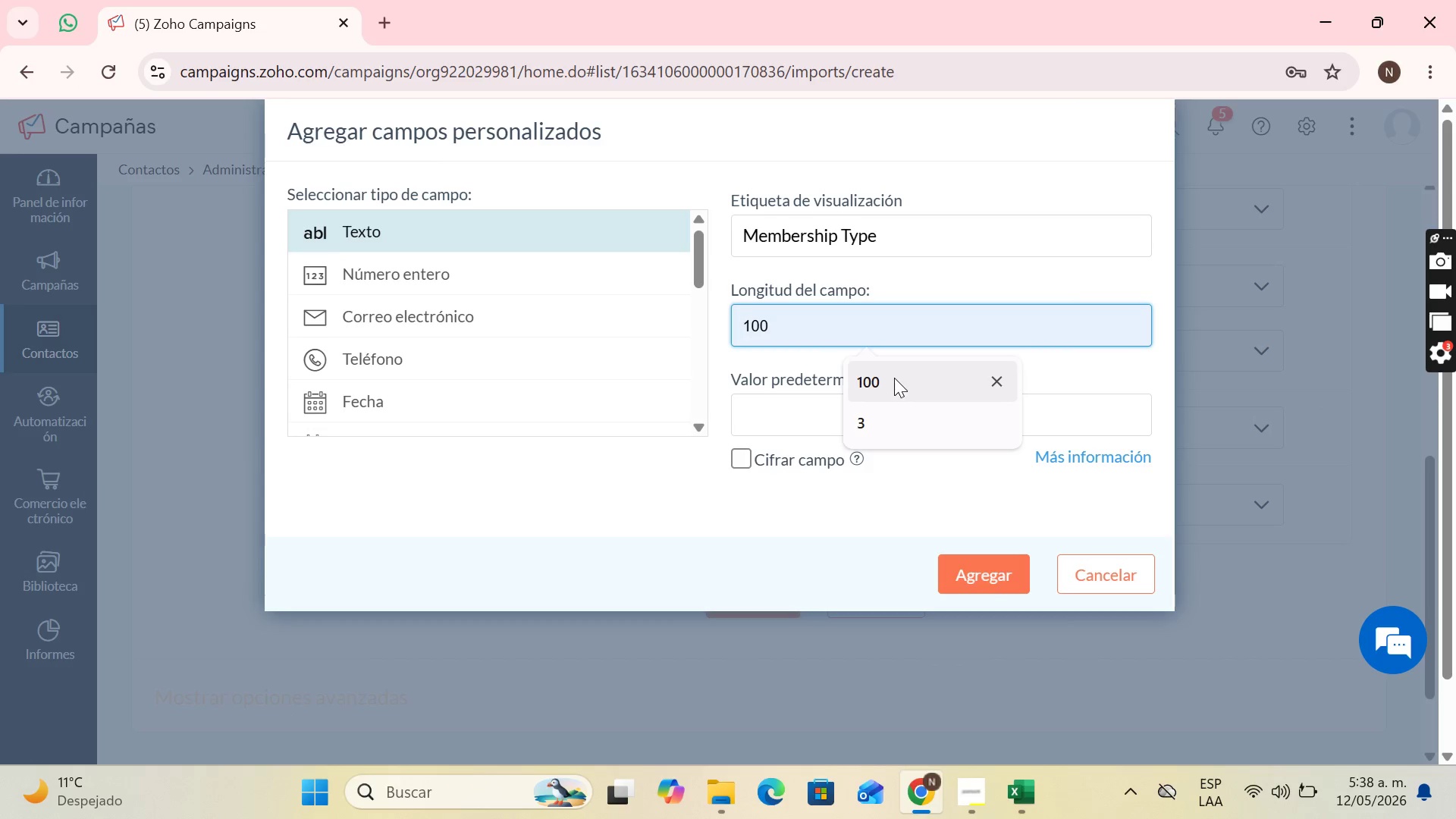 
left_click([894, 376])
 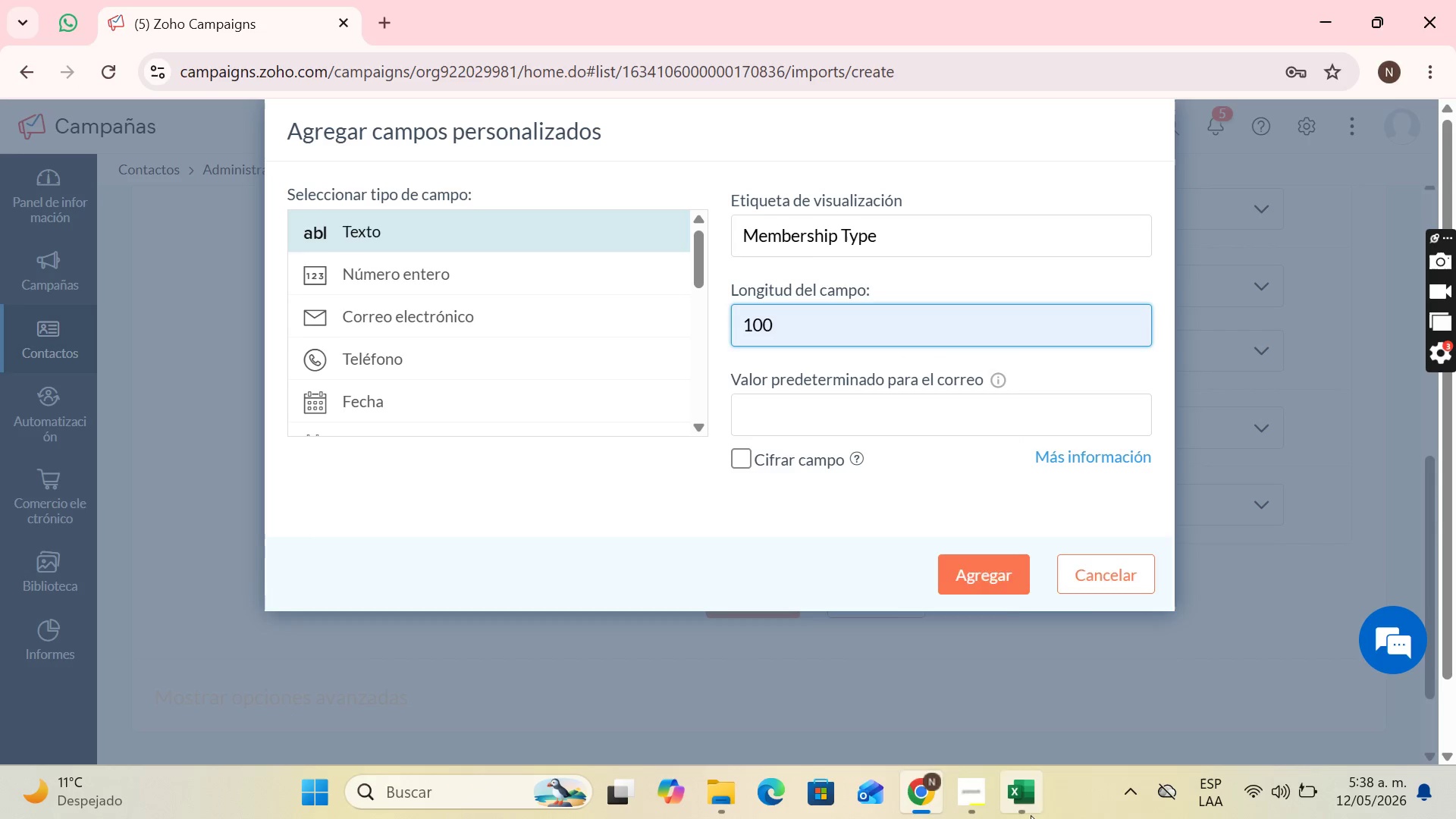 
mouse_move([1012, 648])
 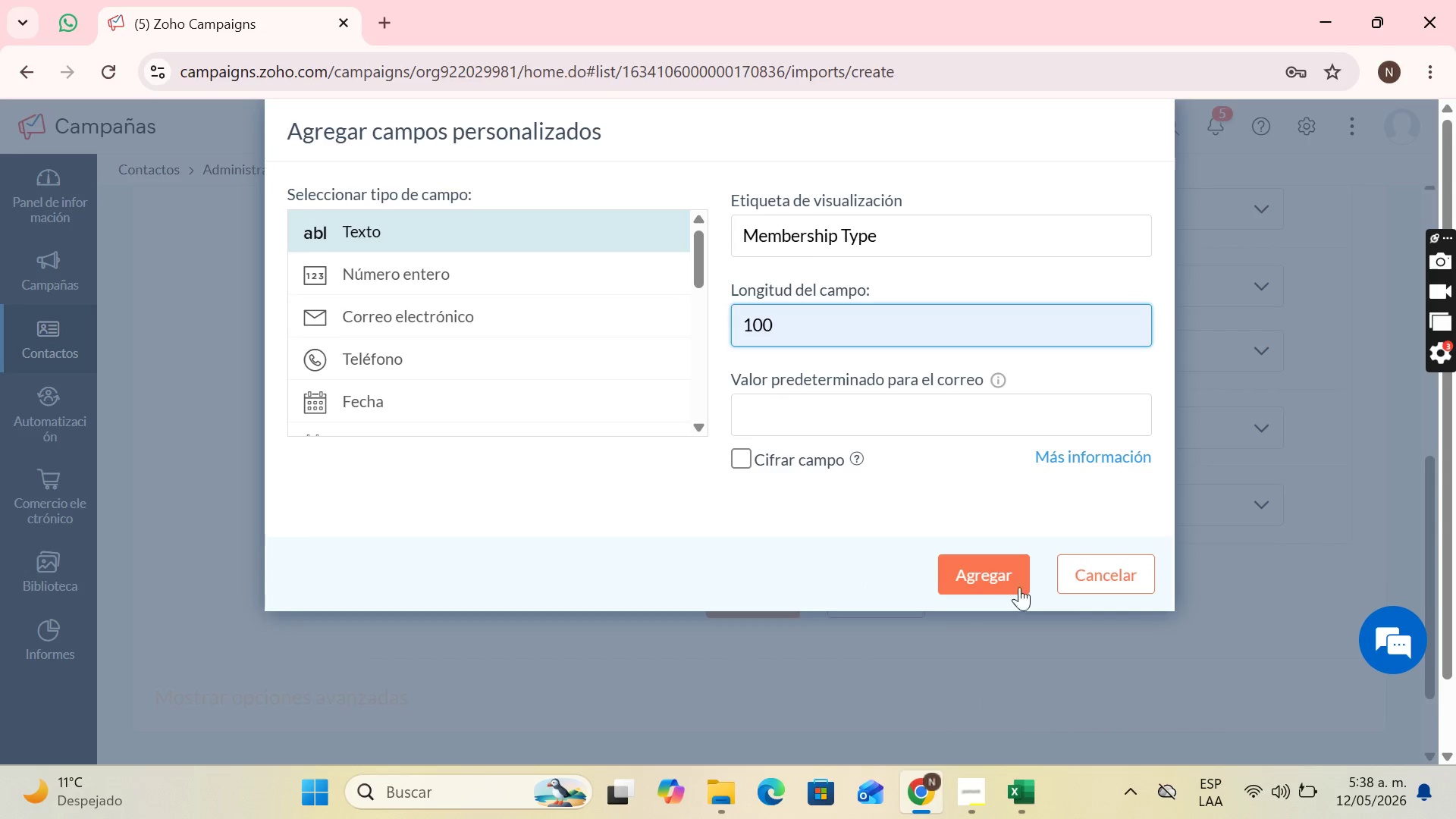 
left_click([1014, 576])
 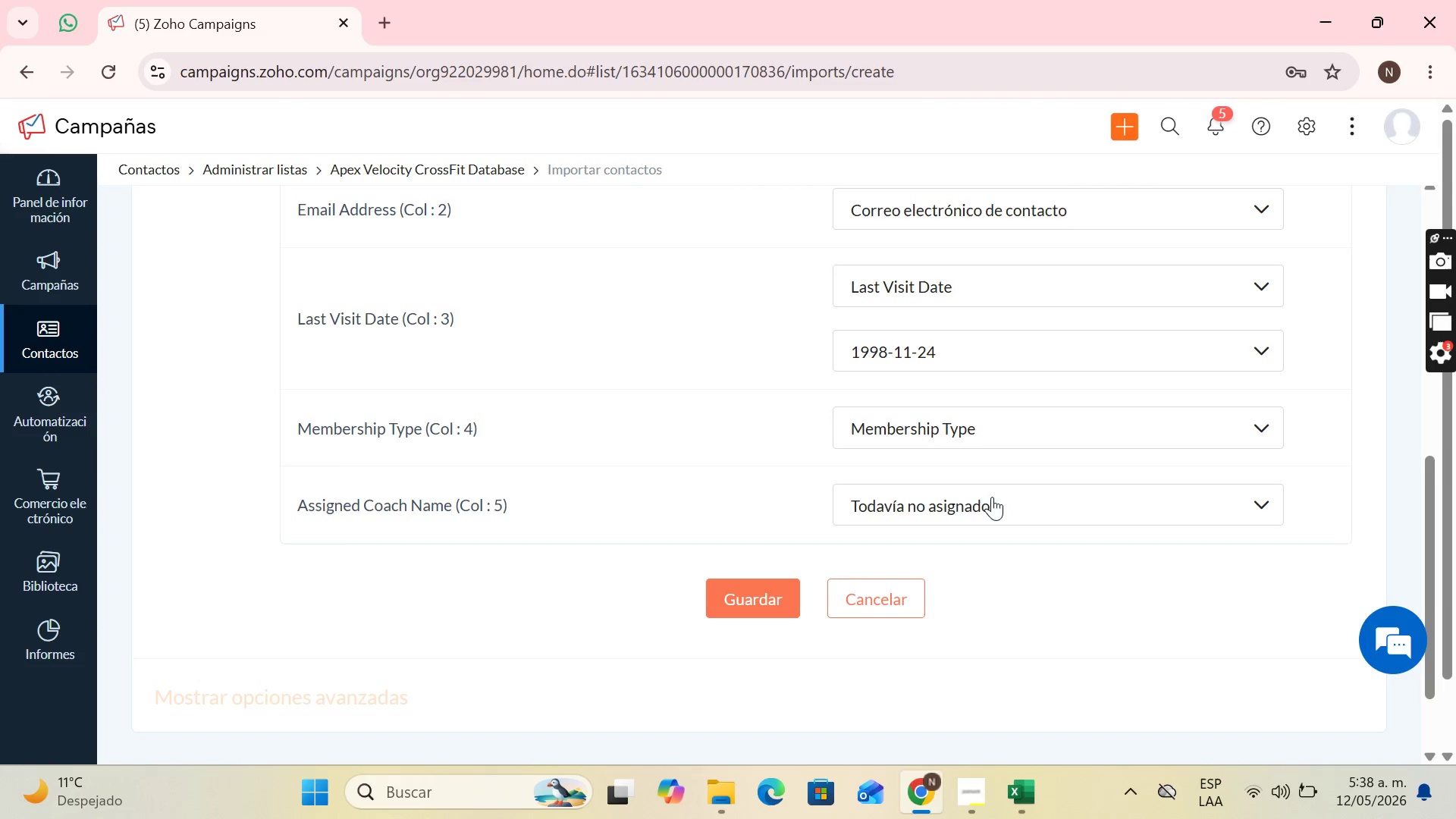 
left_click([986, 514])
 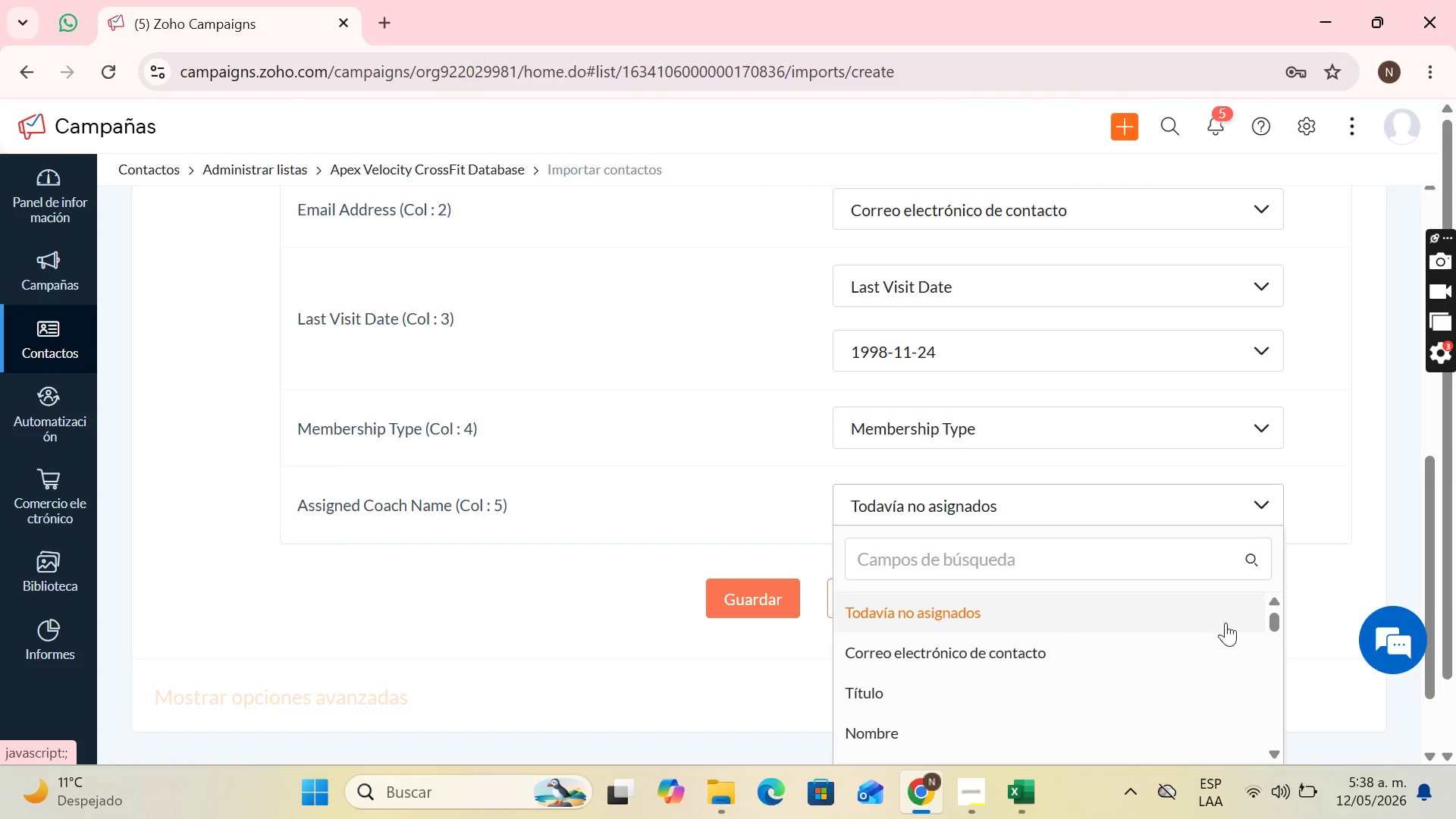 
scroll: coordinate [1092, 613], scroll_direction: down, amount: 28.0
 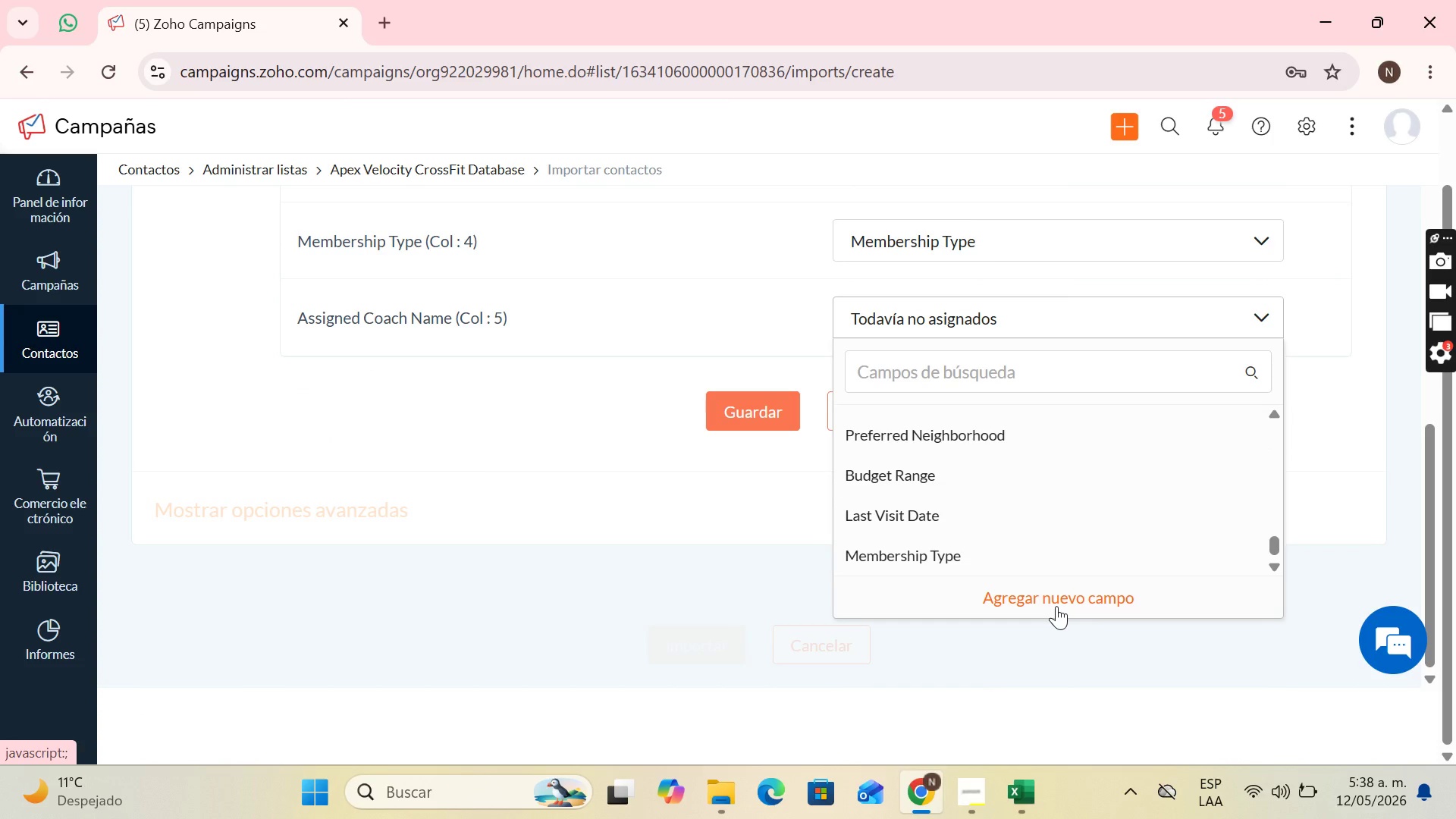 
left_click([1056, 606])
 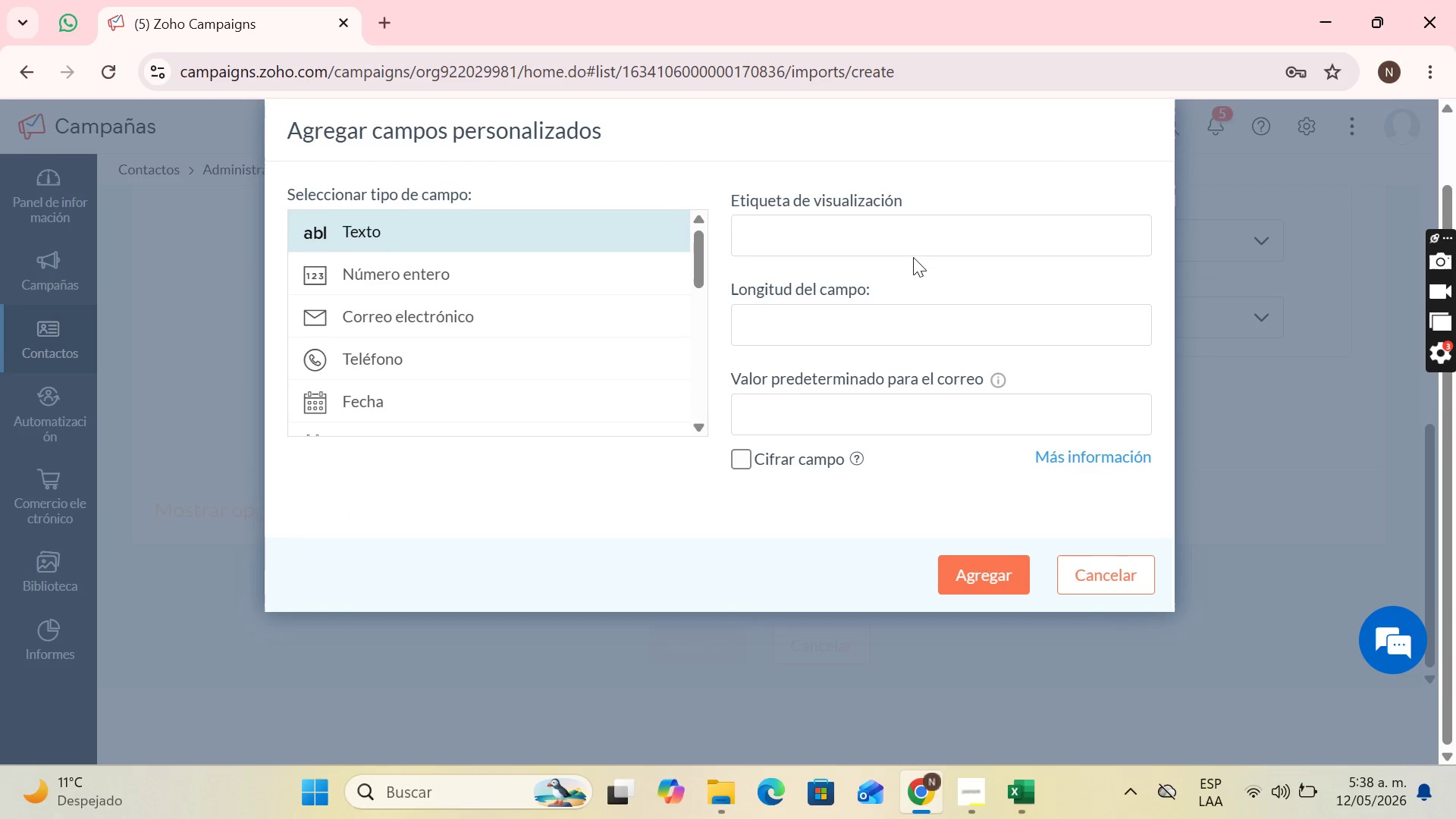 
left_click([911, 248])
 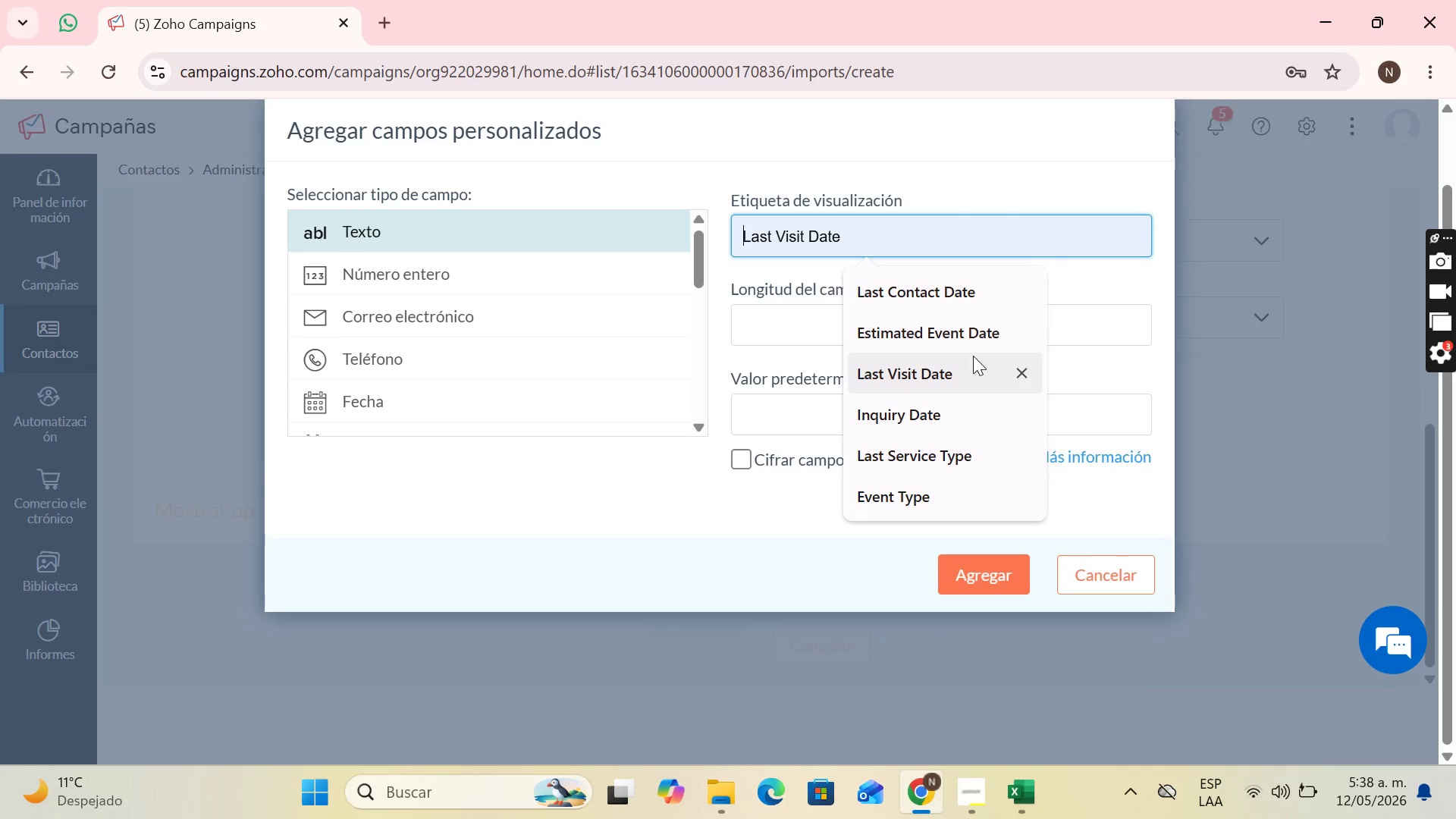 
wait(5.66)
 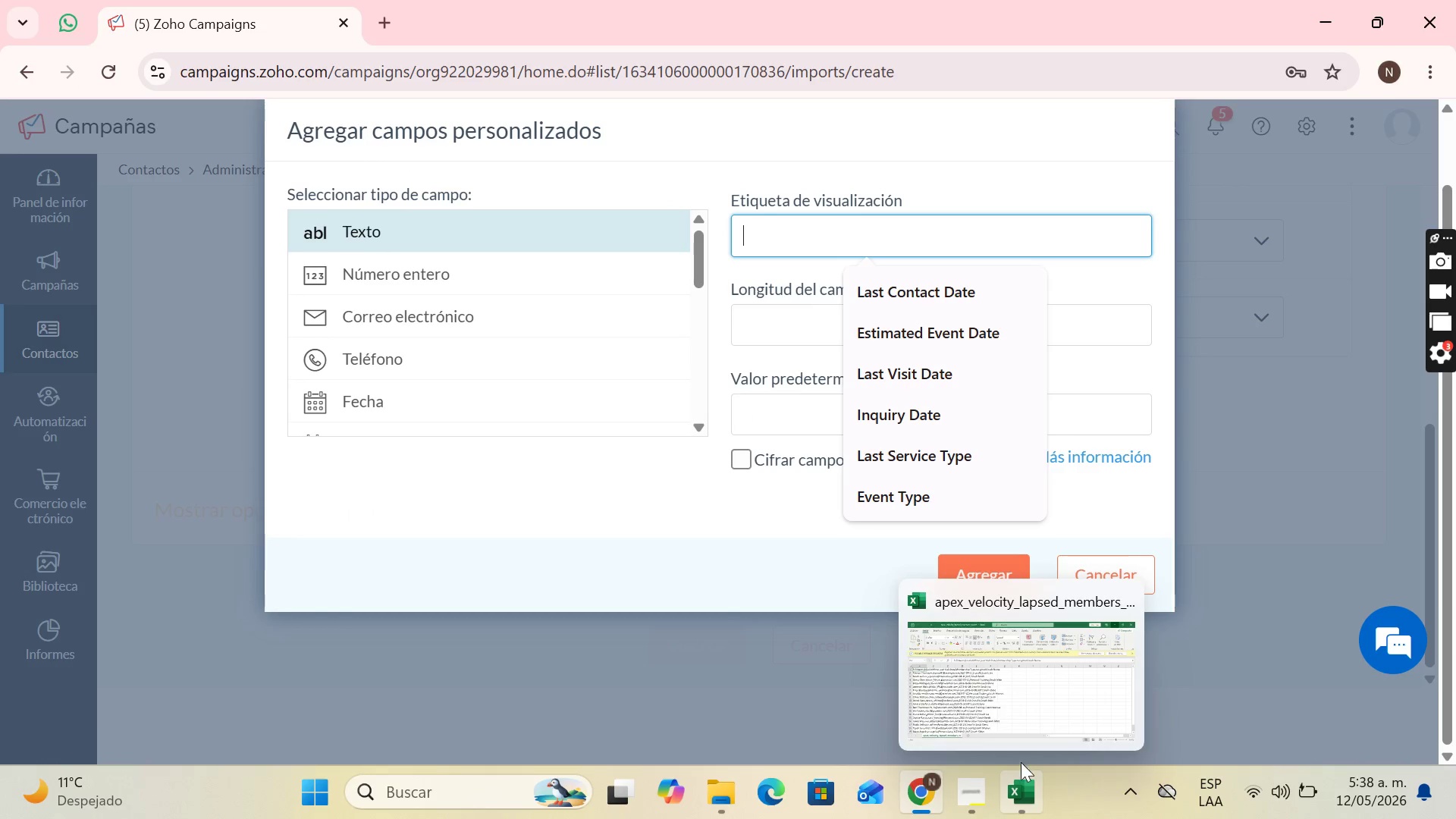 
type(Assigned Coach Name)
 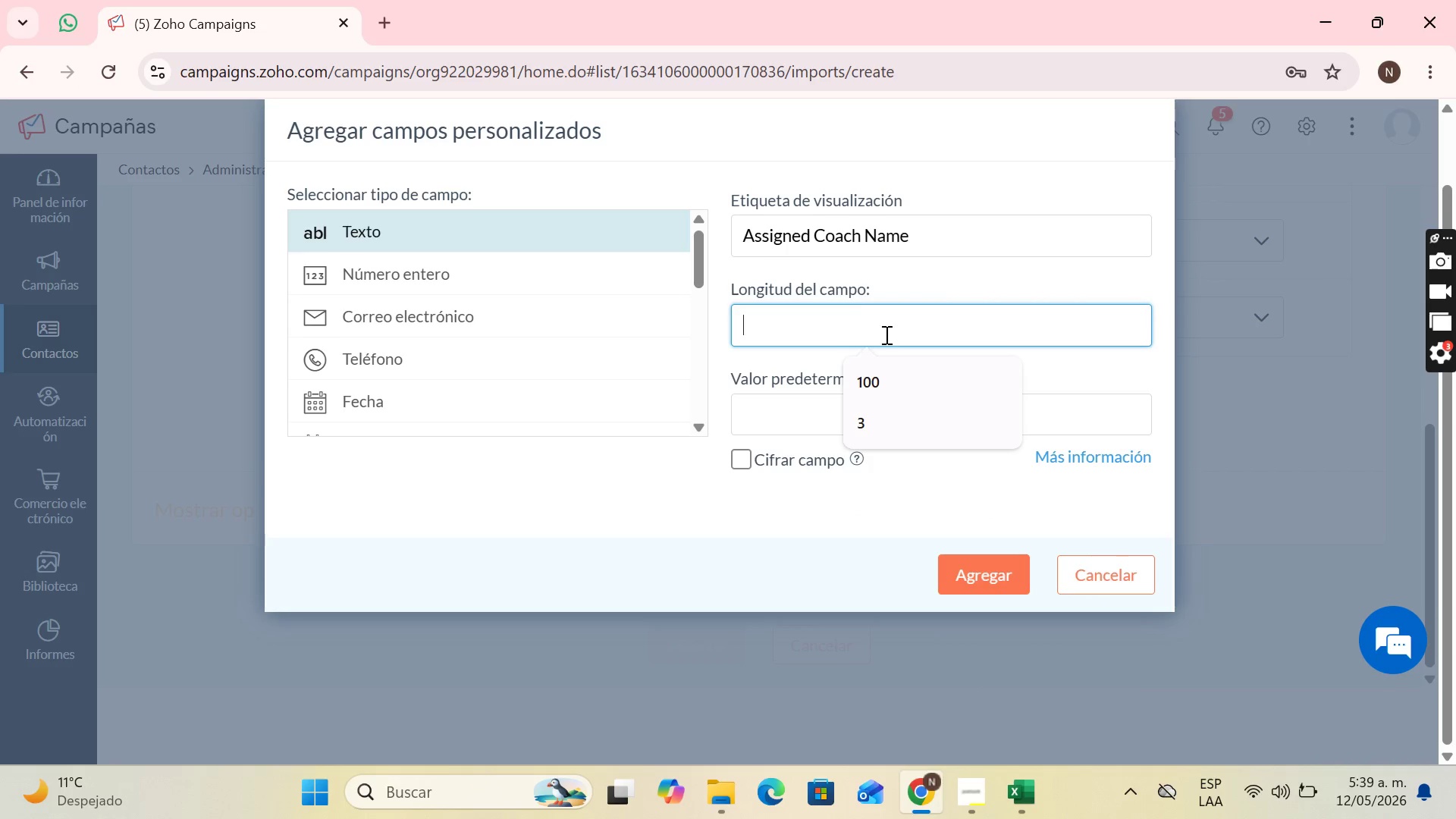 
left_click([894, 369])
 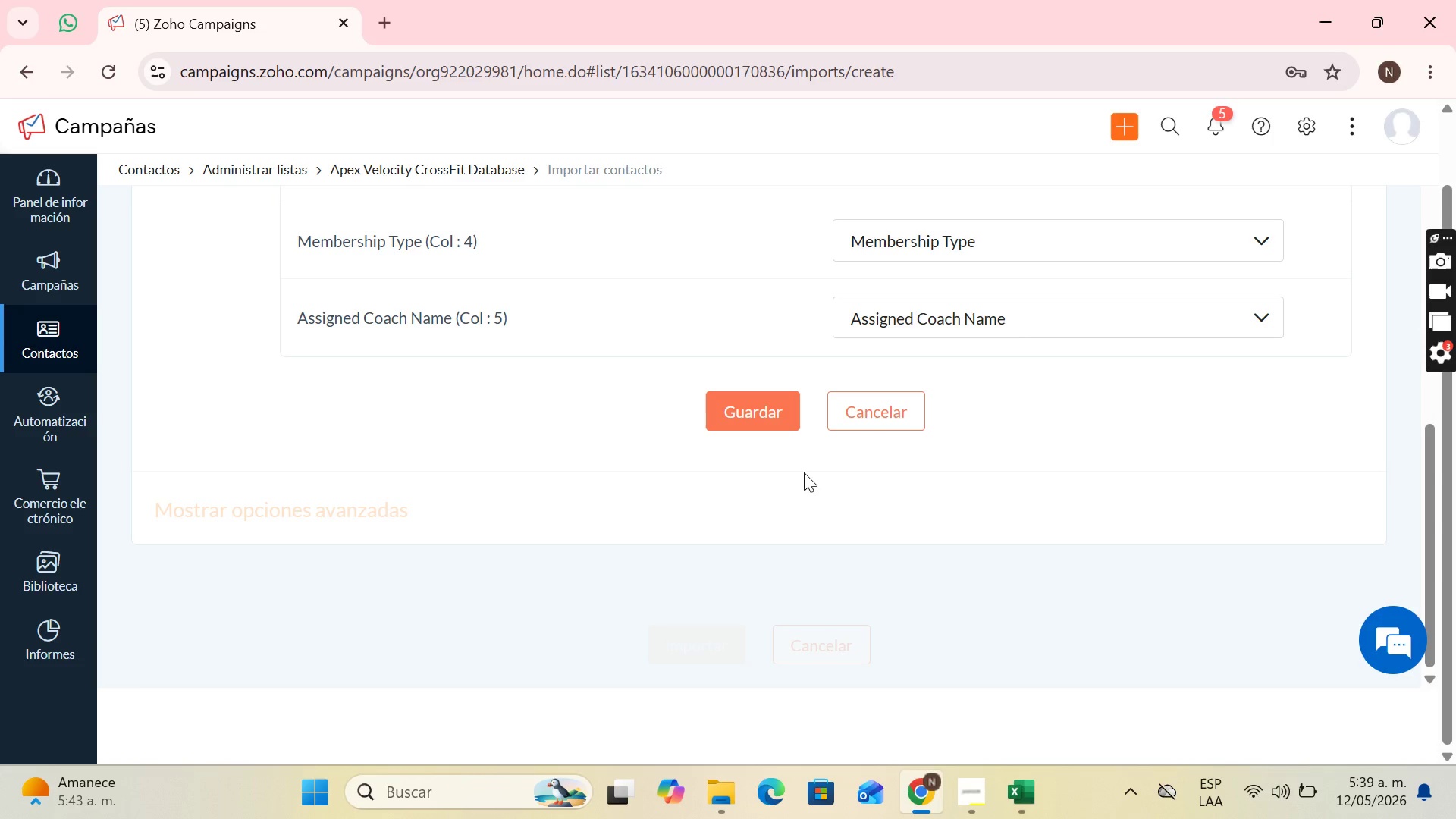 
wait(6.36)
 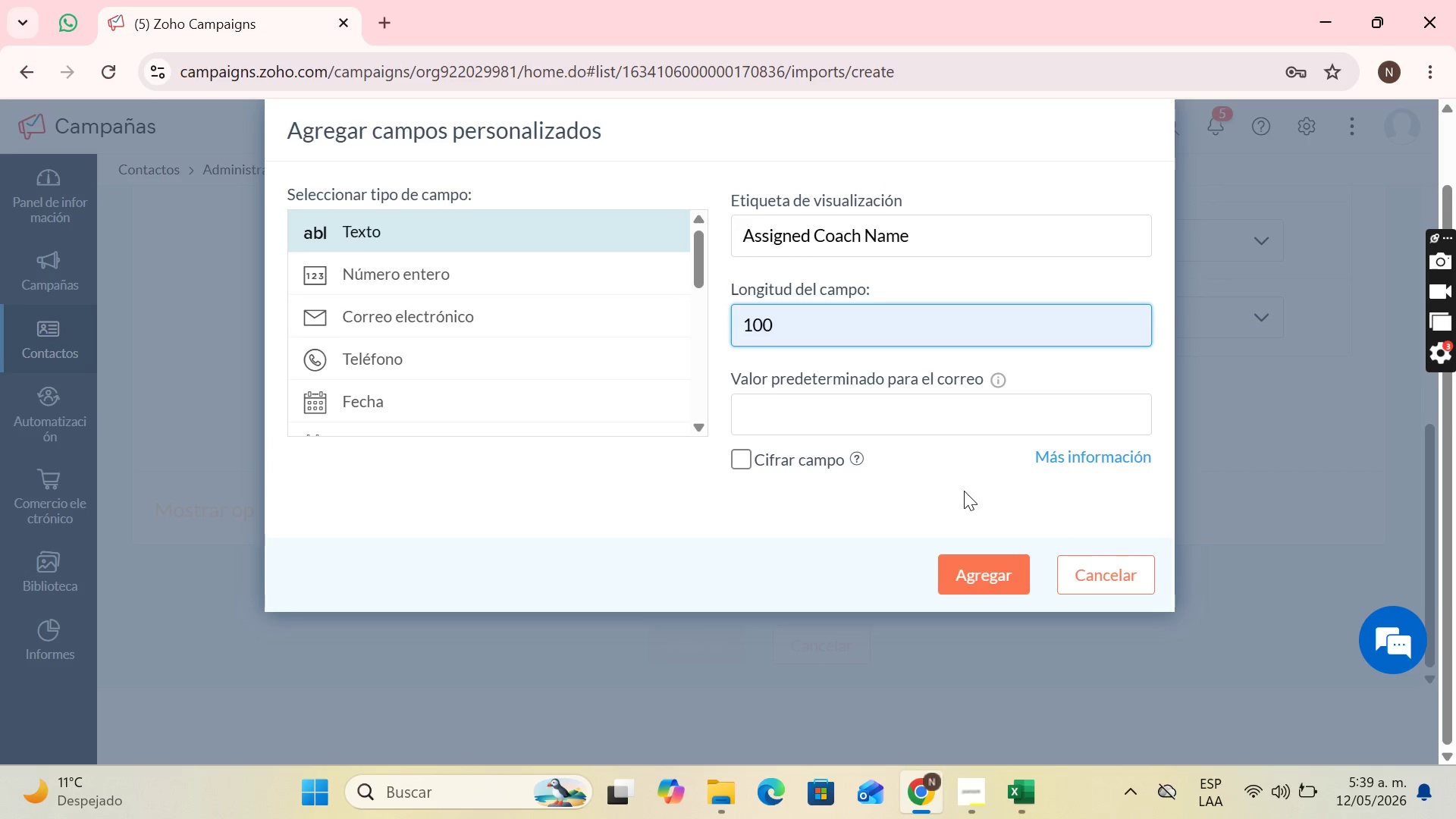 
left_click([750, 410])
 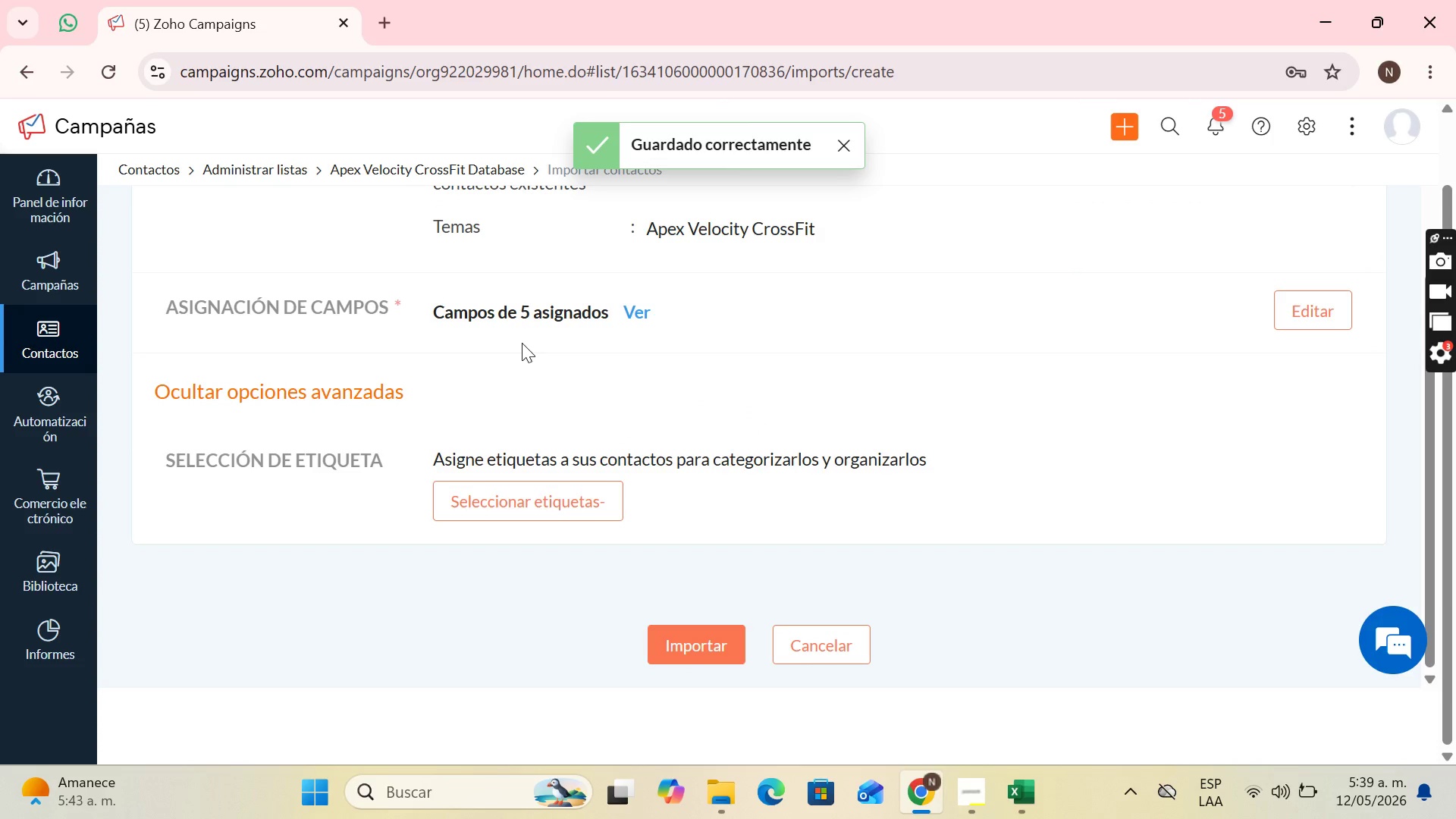 
scroll: coordinate [791, 464], scroll_direction: up, amount: 6.0
 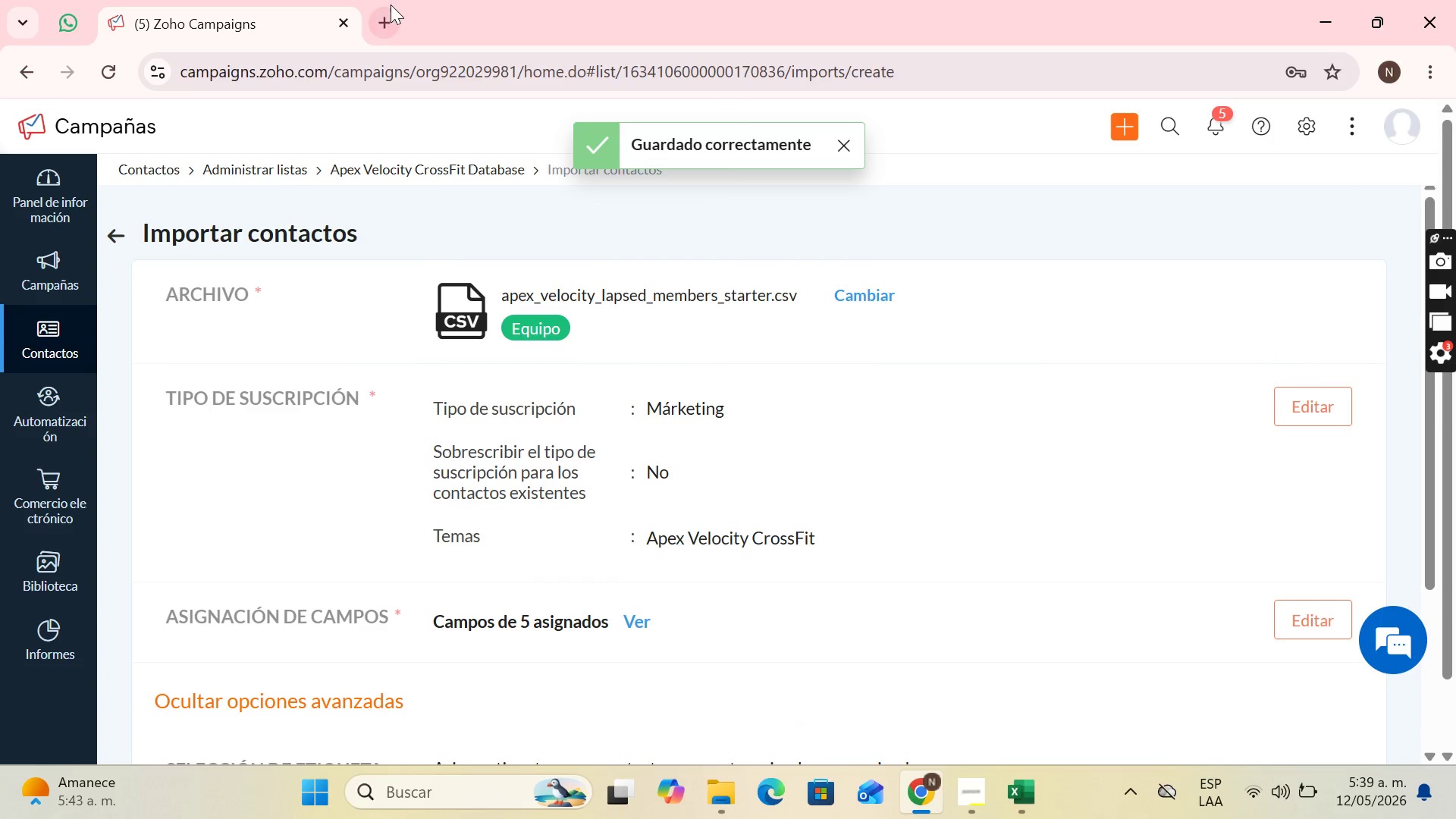 
left_click([391, 8])
 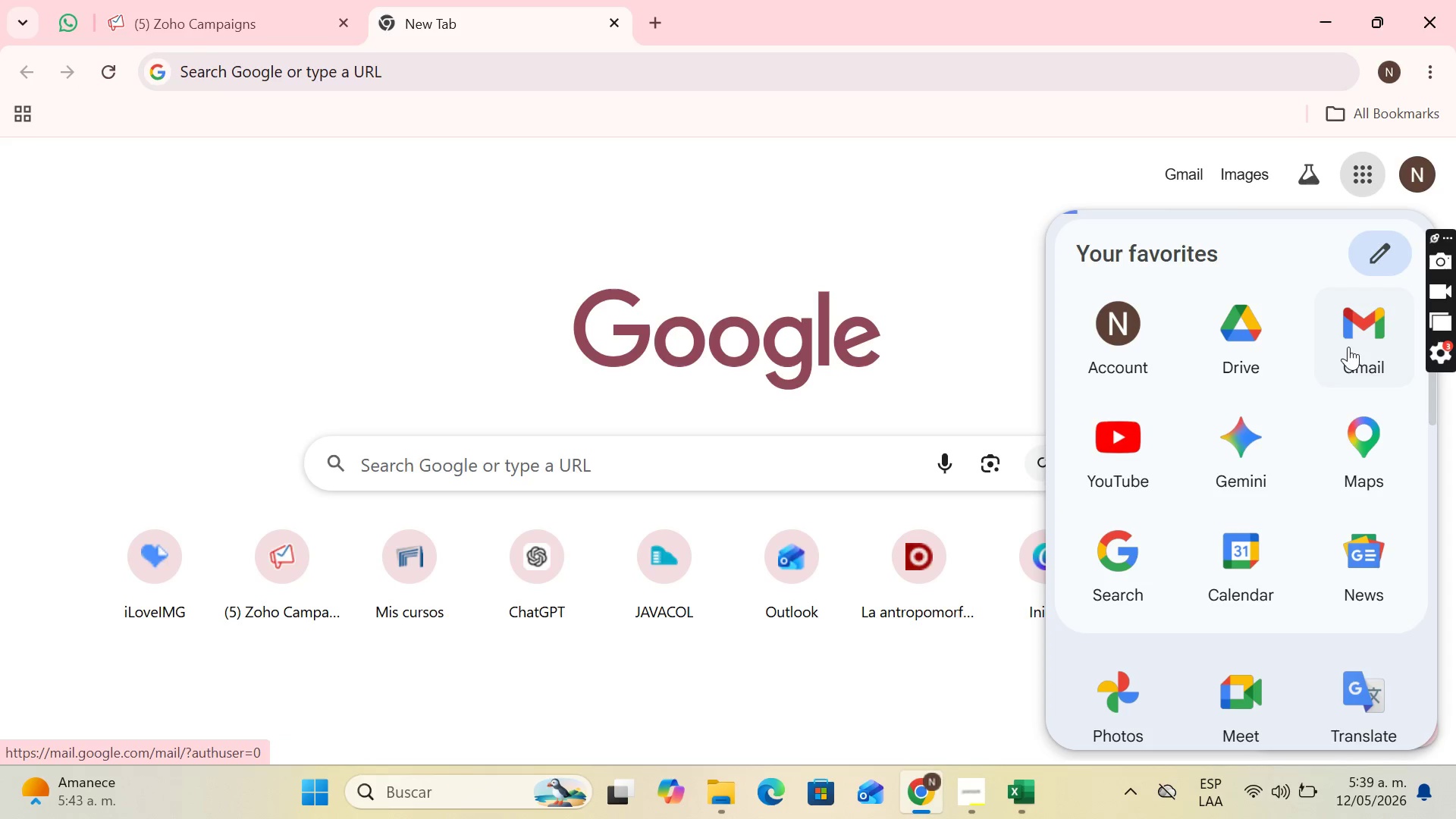 
scroll: coordinate [1213, 577], scroll_direction: down, amount: 3.0
 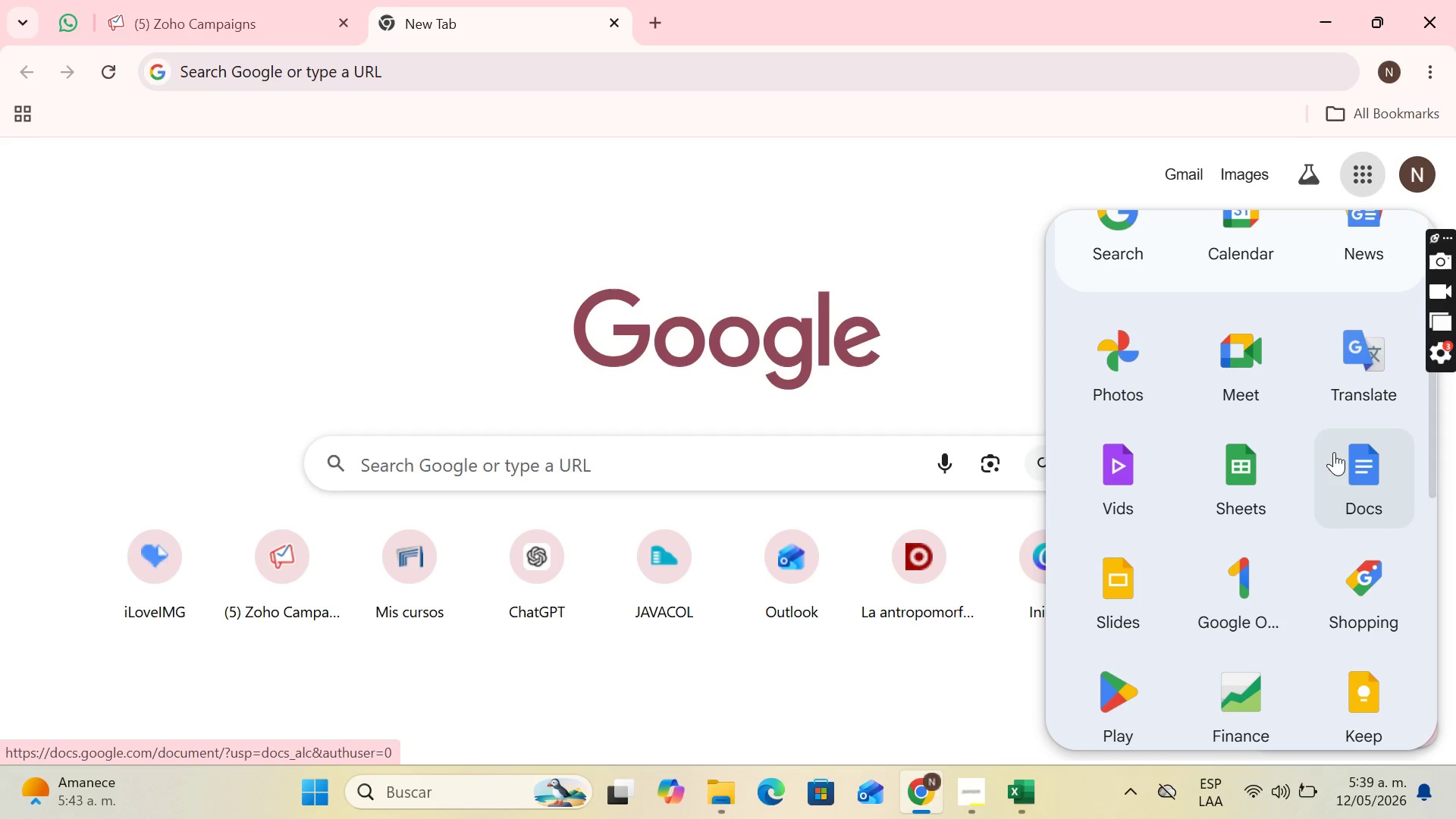 
left_click([1336, 452])
 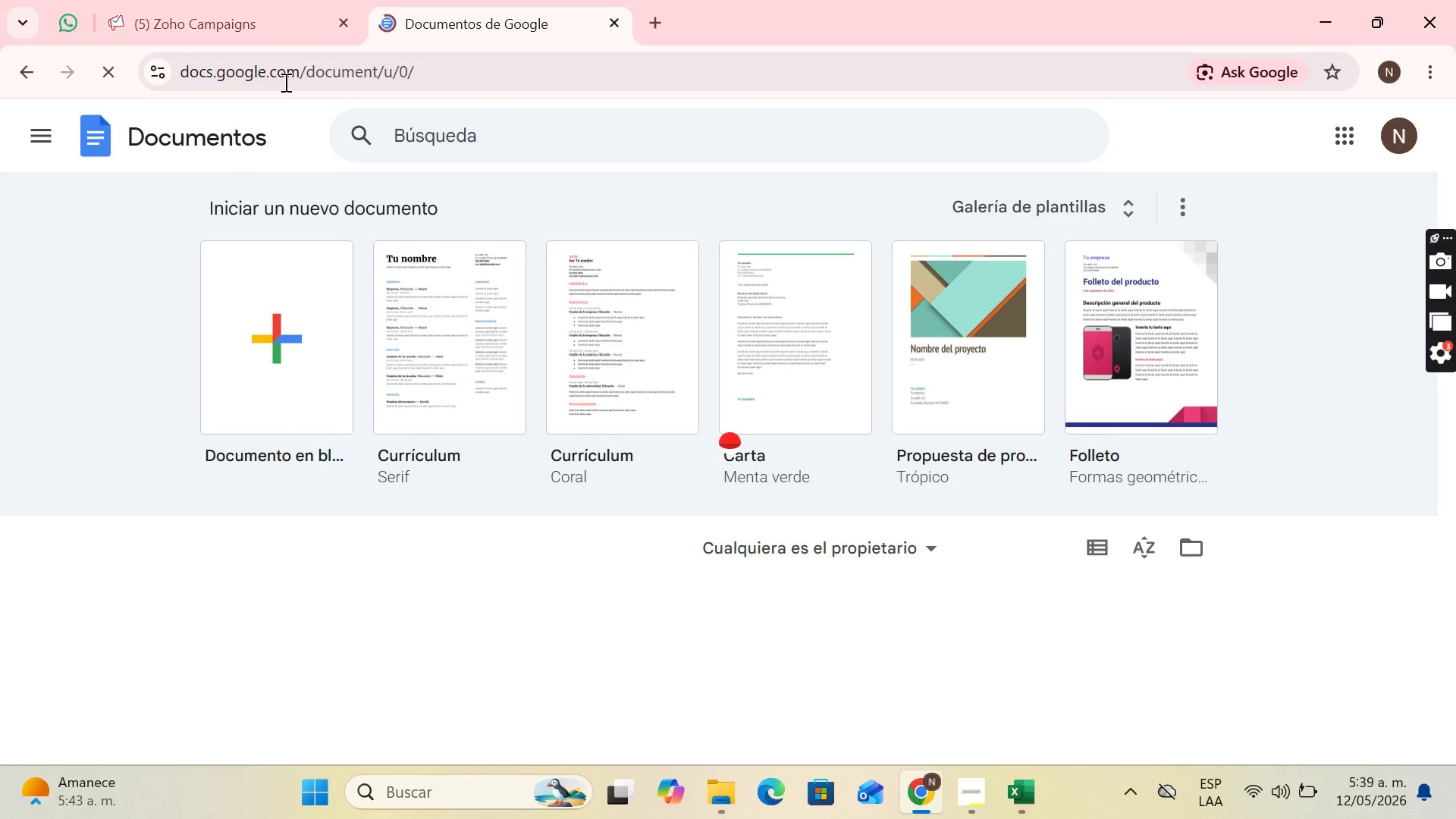 
left_click([305, 295])
 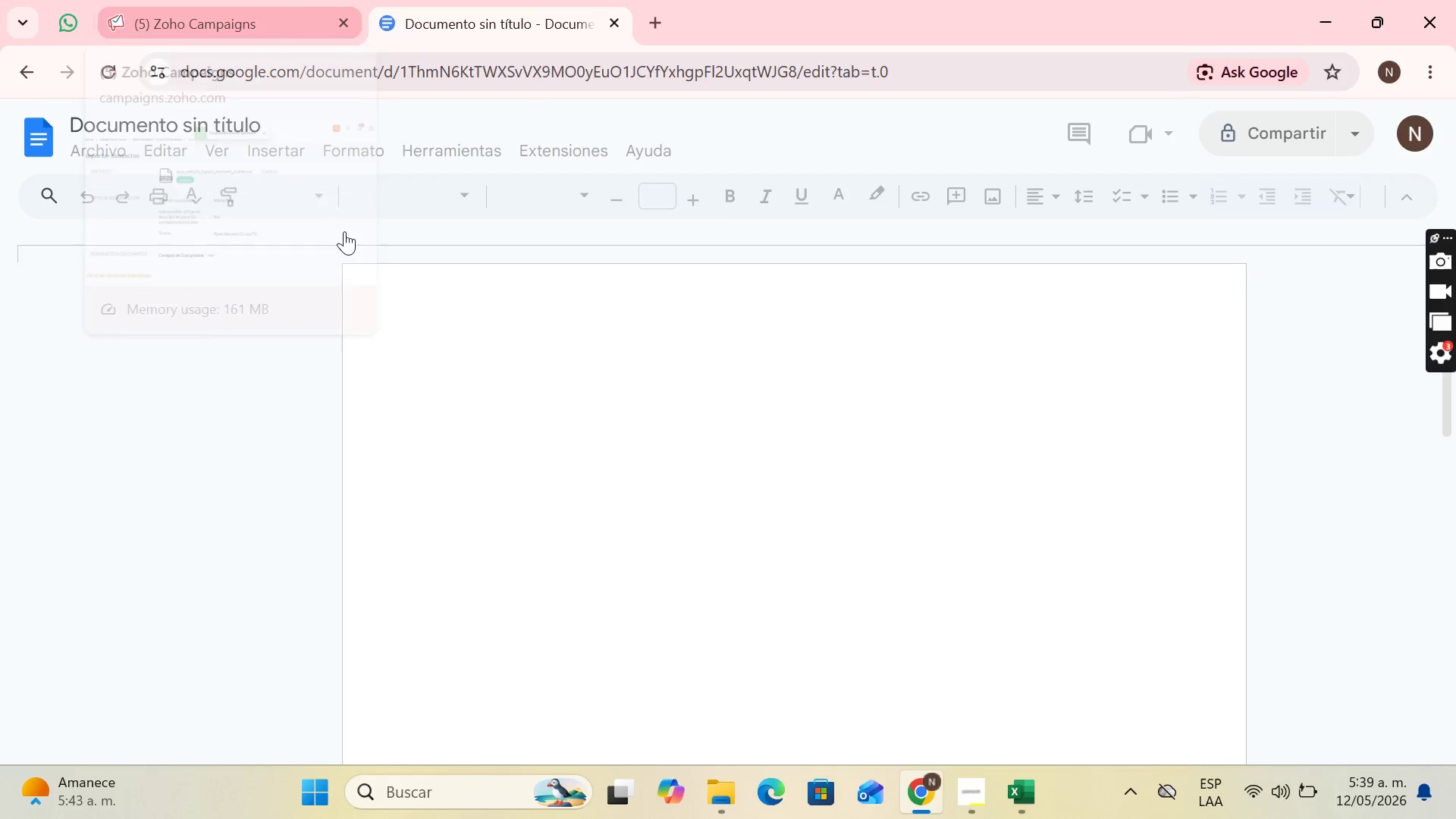 
left_click([463, 380])
 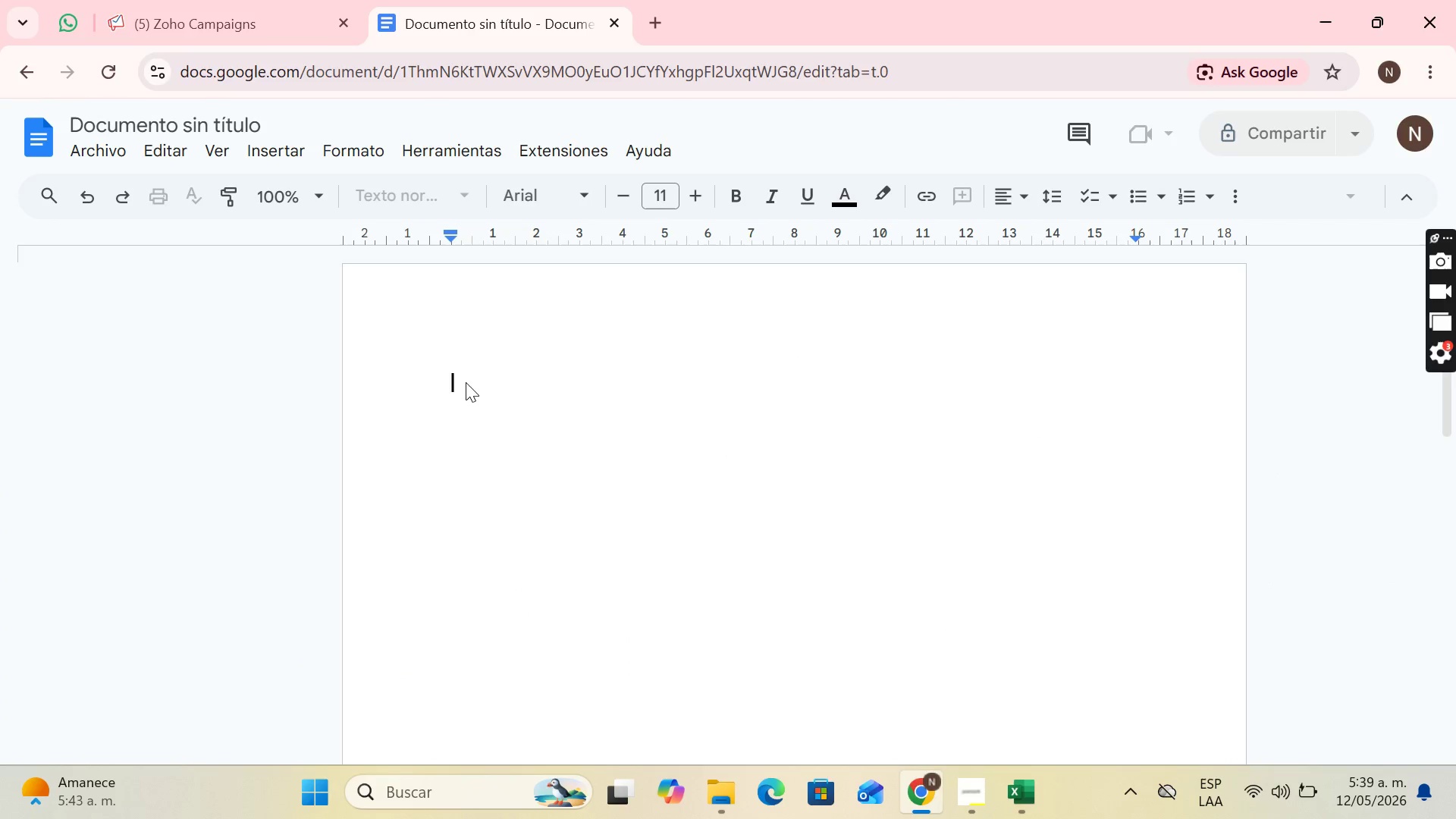 
key(CapsLock)
 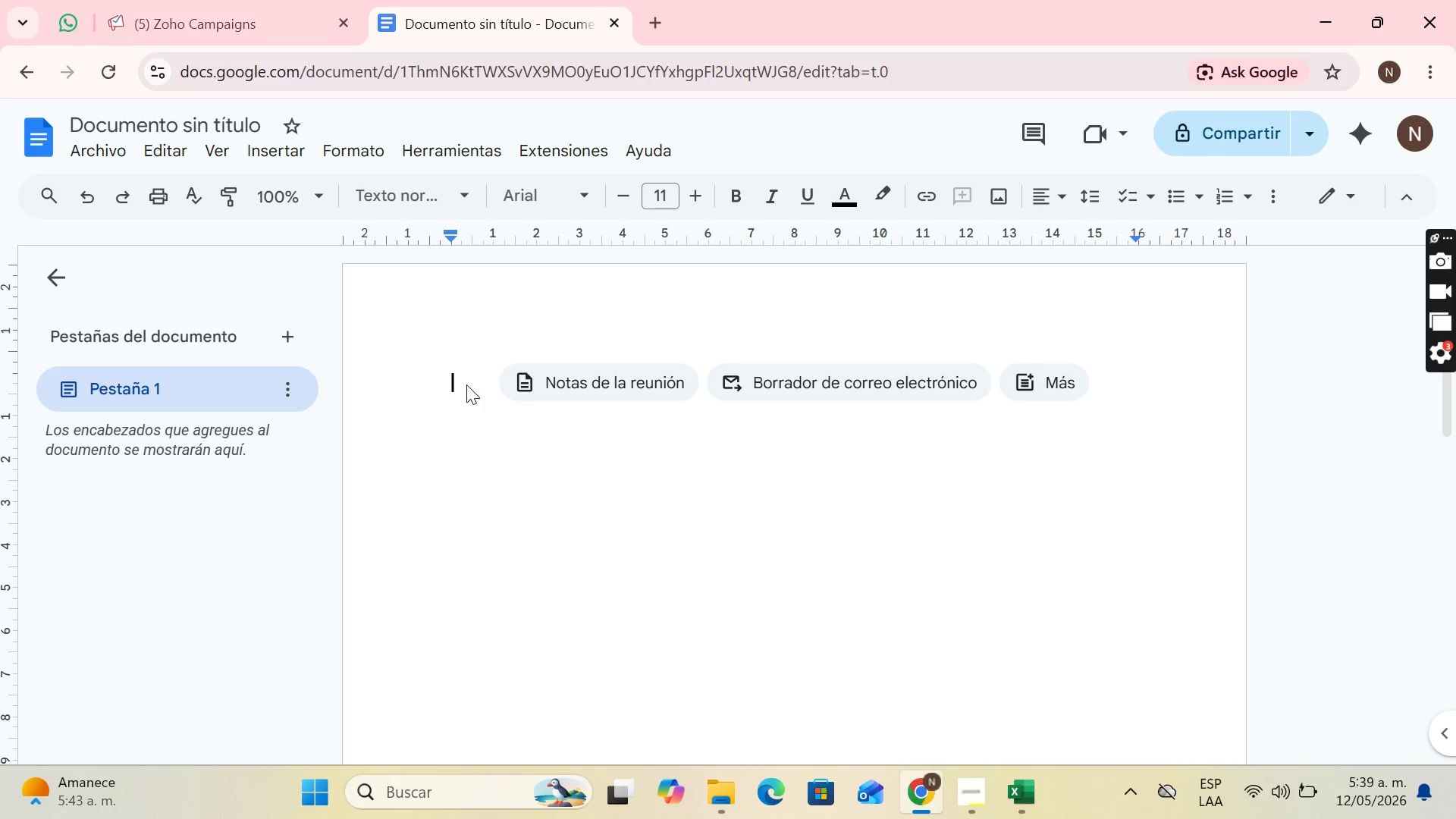 
key(Period)
 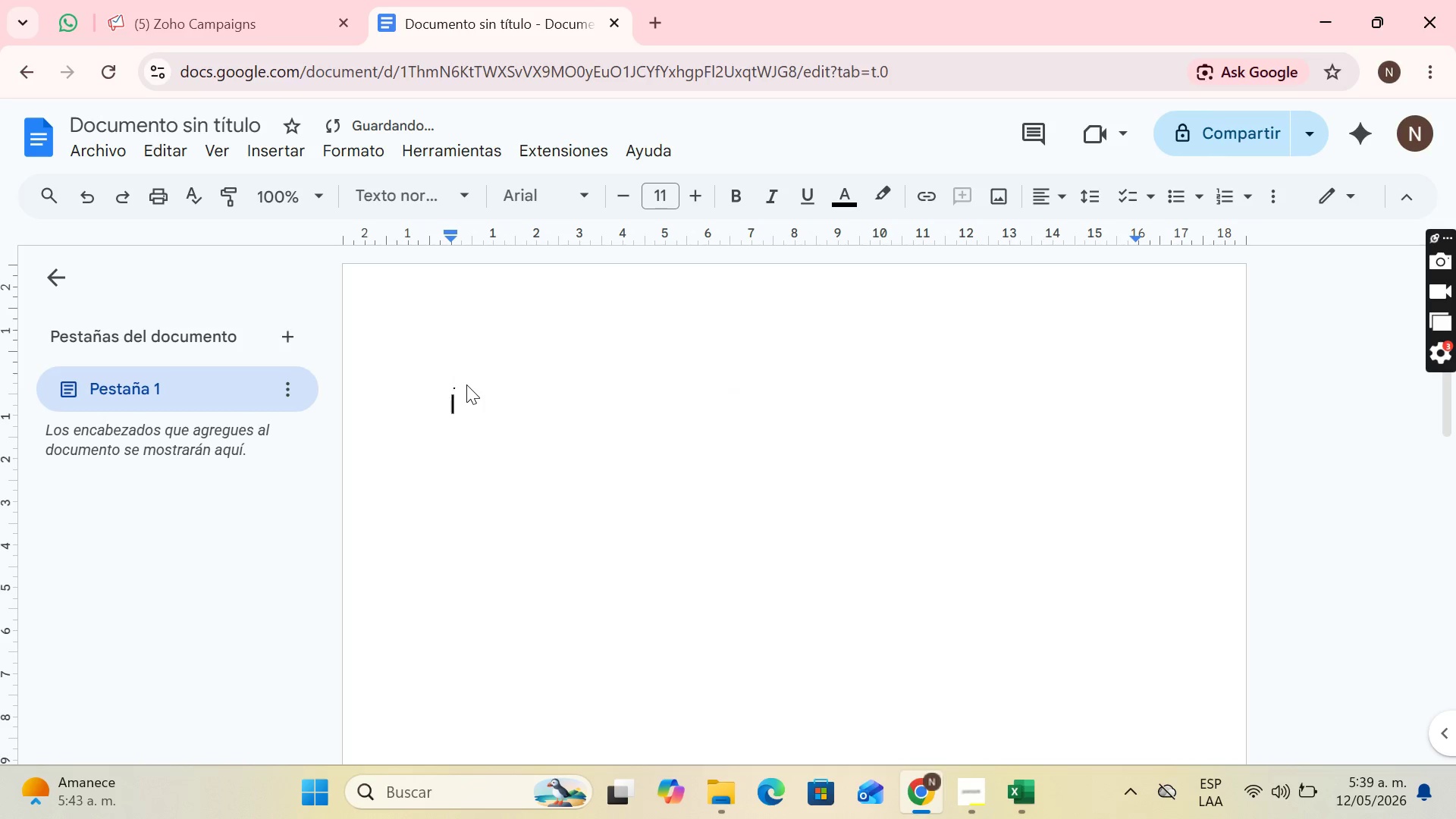 
key(Enter)
 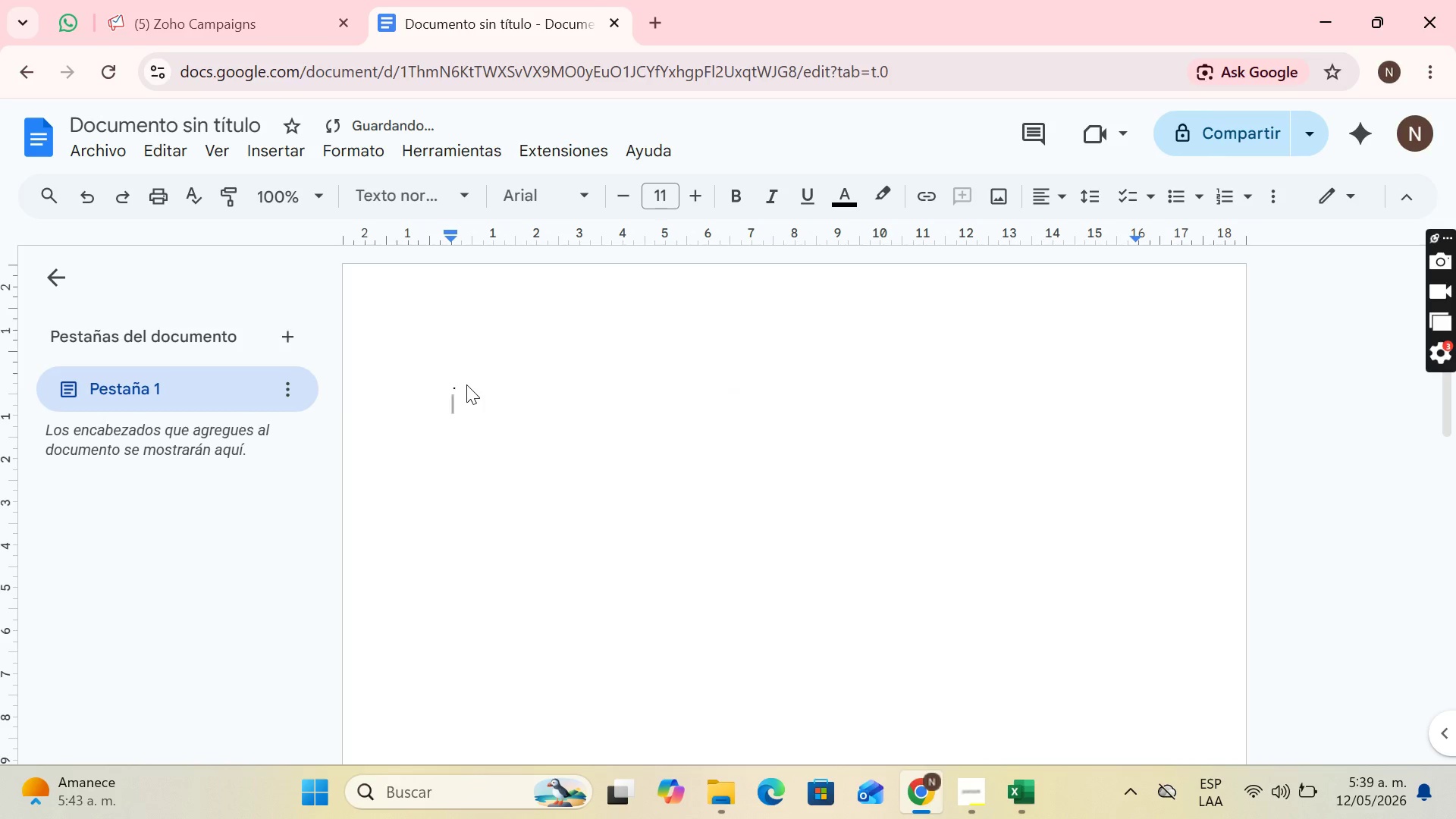 
key(CapsLock)
 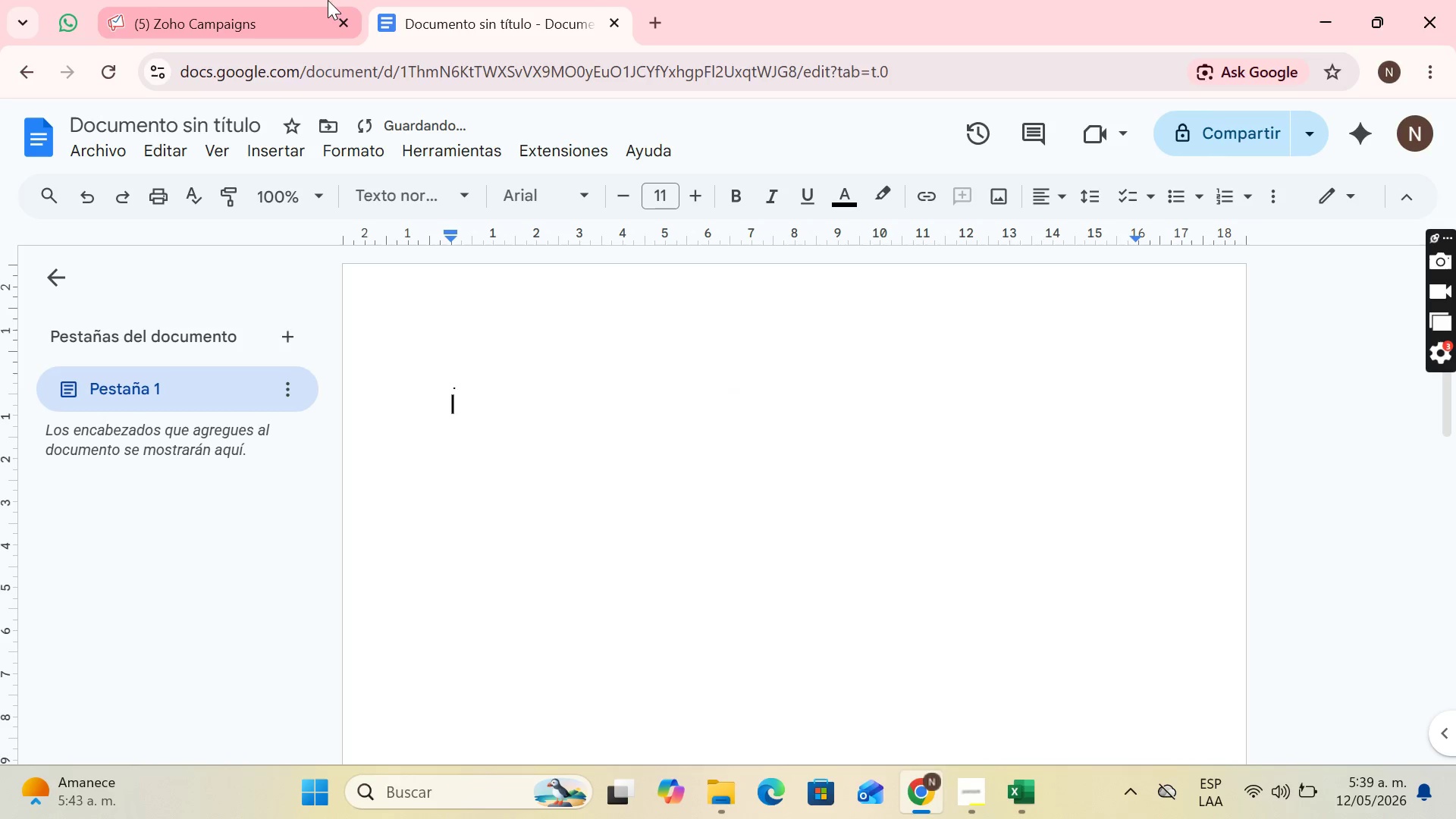 
left_click([306, 0])
 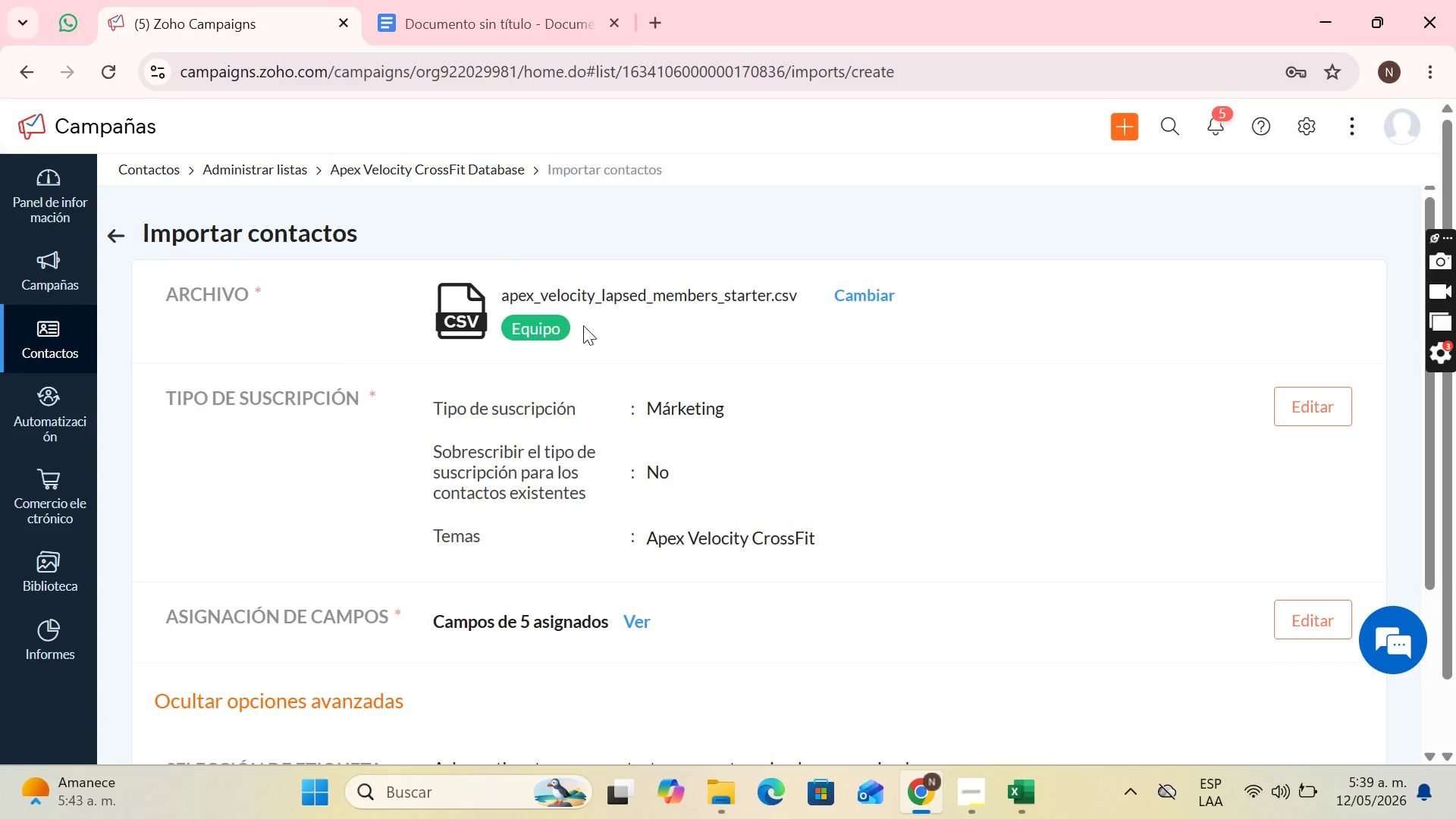 
scroll: coordinate [588, 327], scroll_direction: down, amount: 1.0
 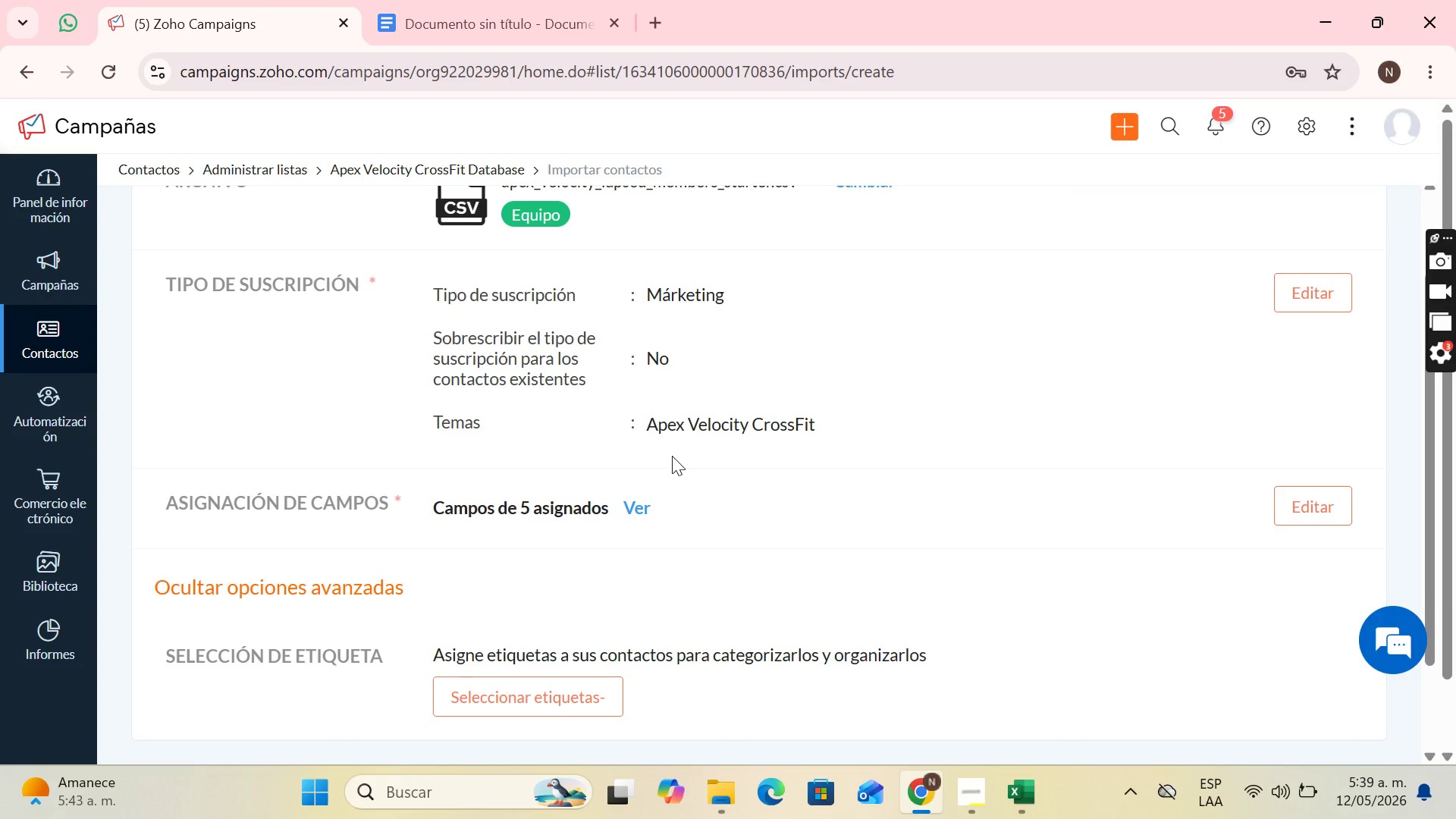 
scroll: coordinate [673, 457], scroll_direction: up, amount: 1.0
 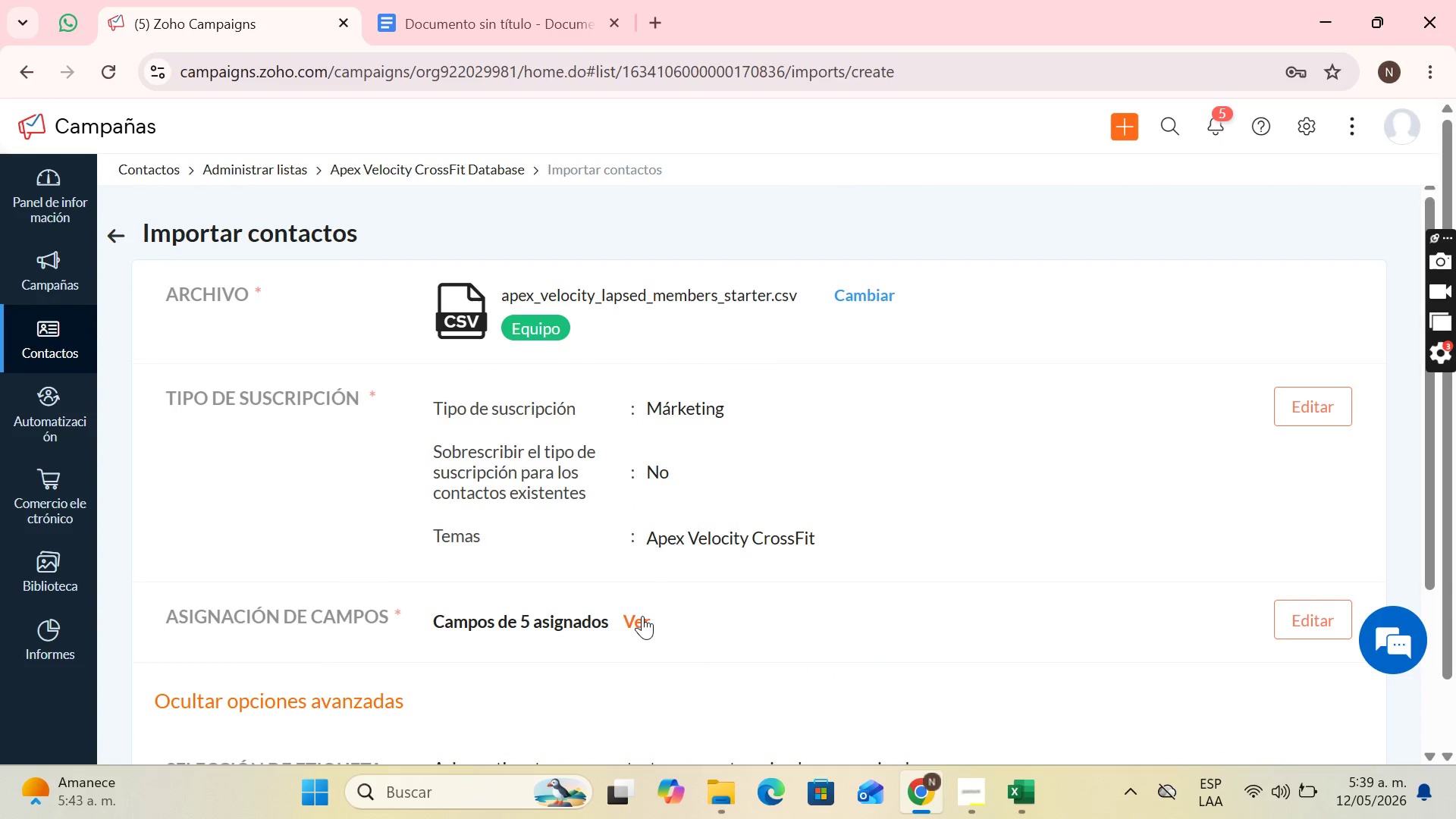 
left_click([642, 616])
 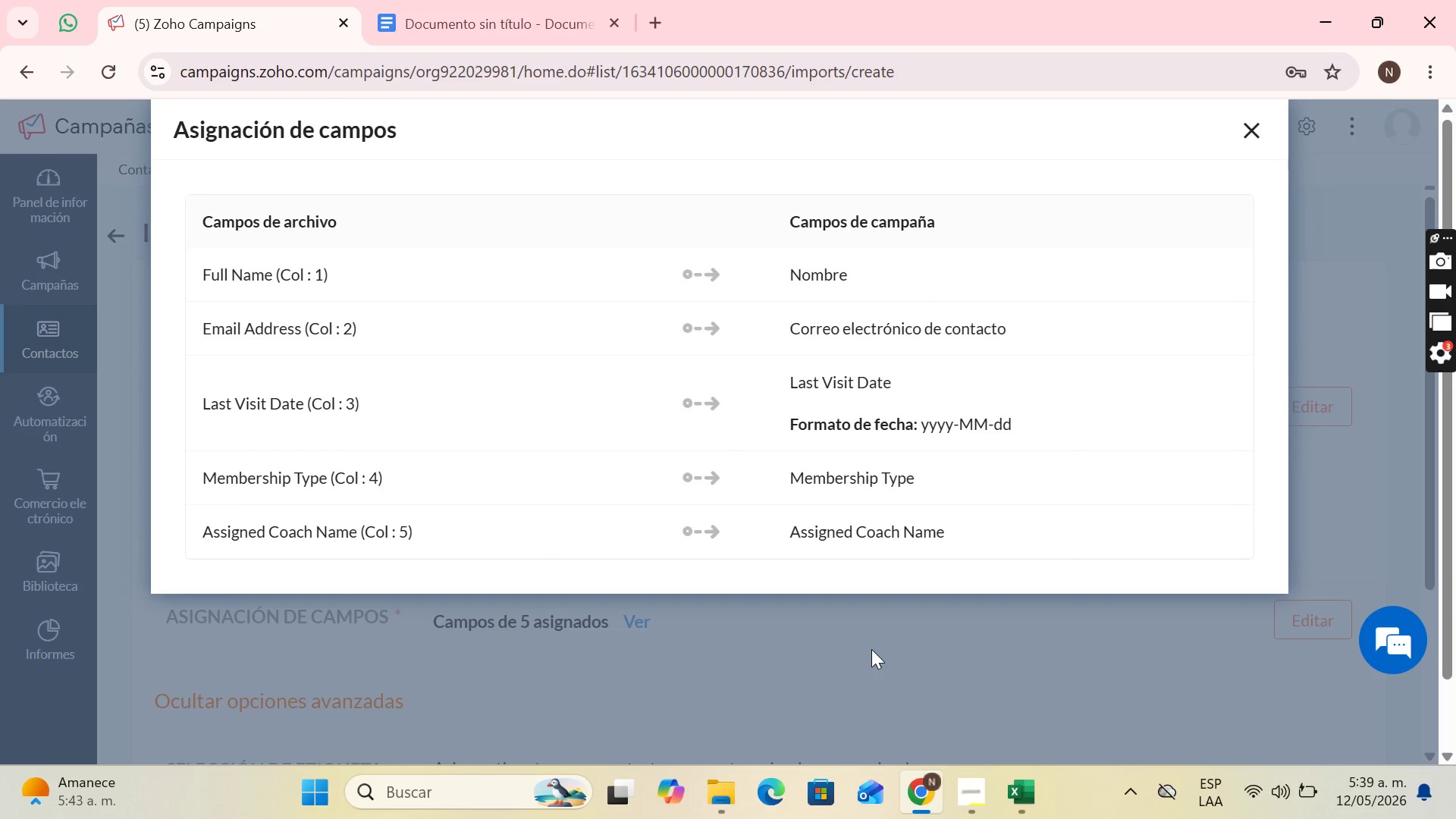 
key(PrintScreen)
 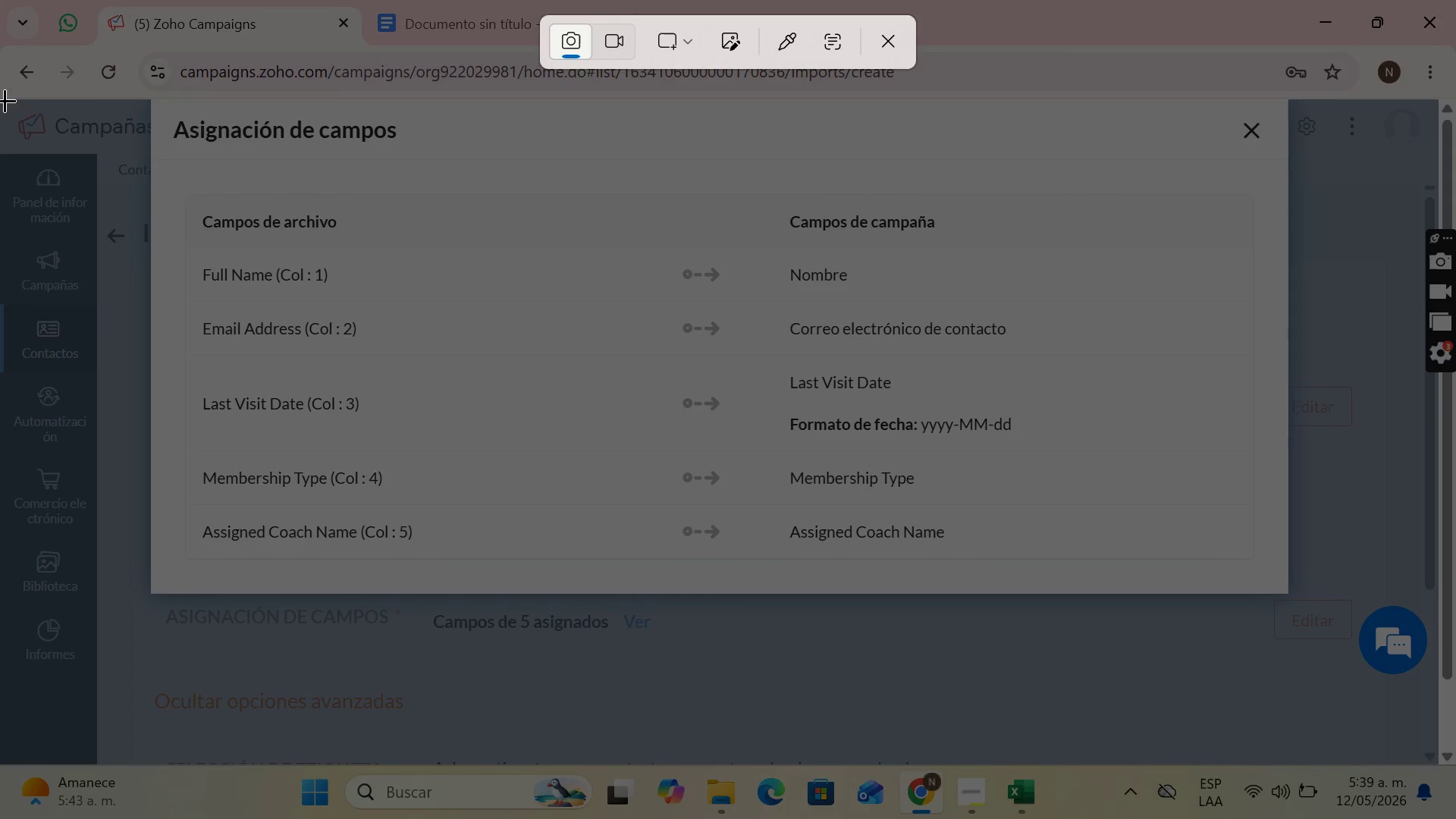 
left_click_drag(start_coordinate=[5, 99], to_coordinate=[1439, 762])
 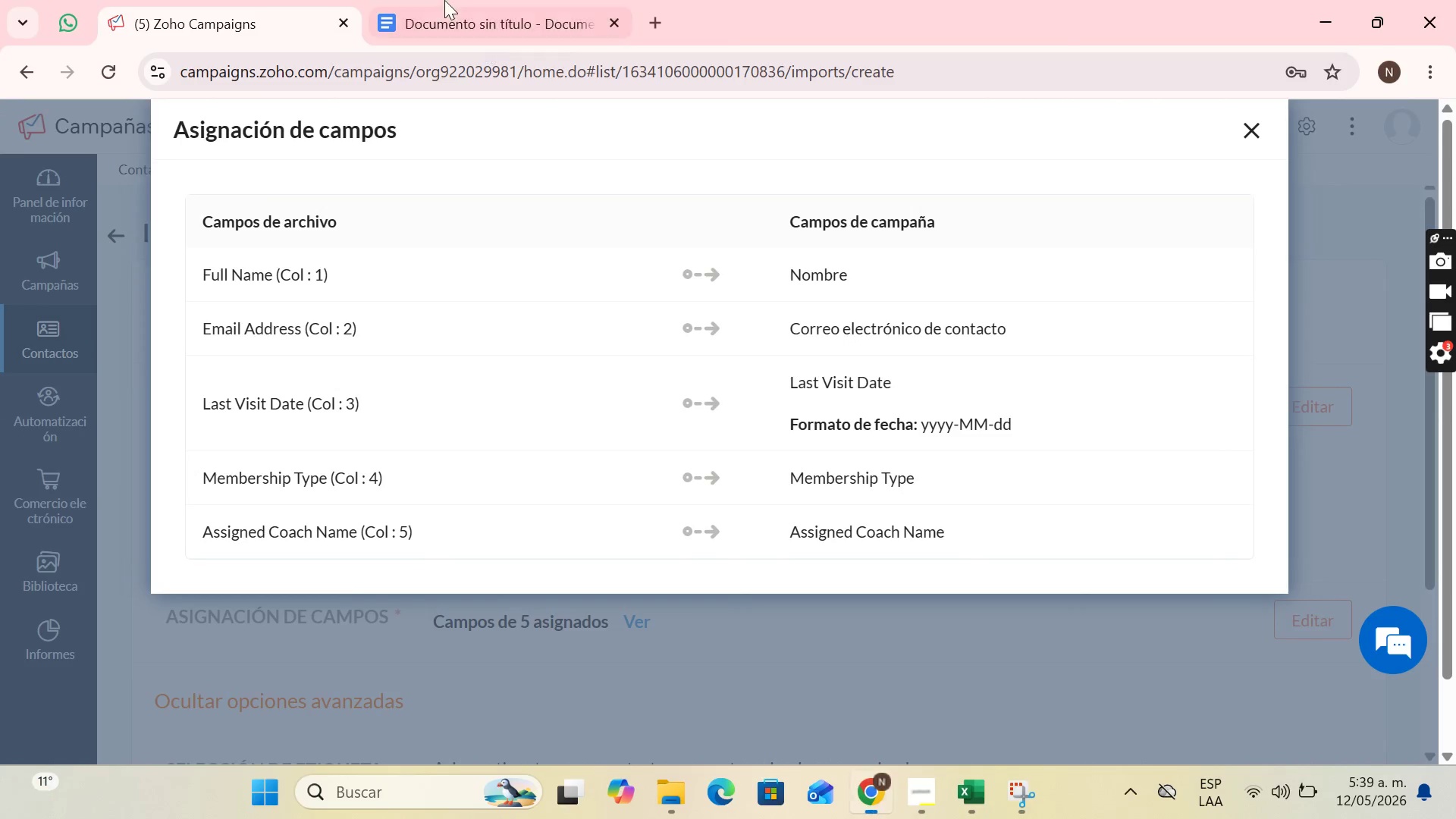 
left_click([444, 0])
 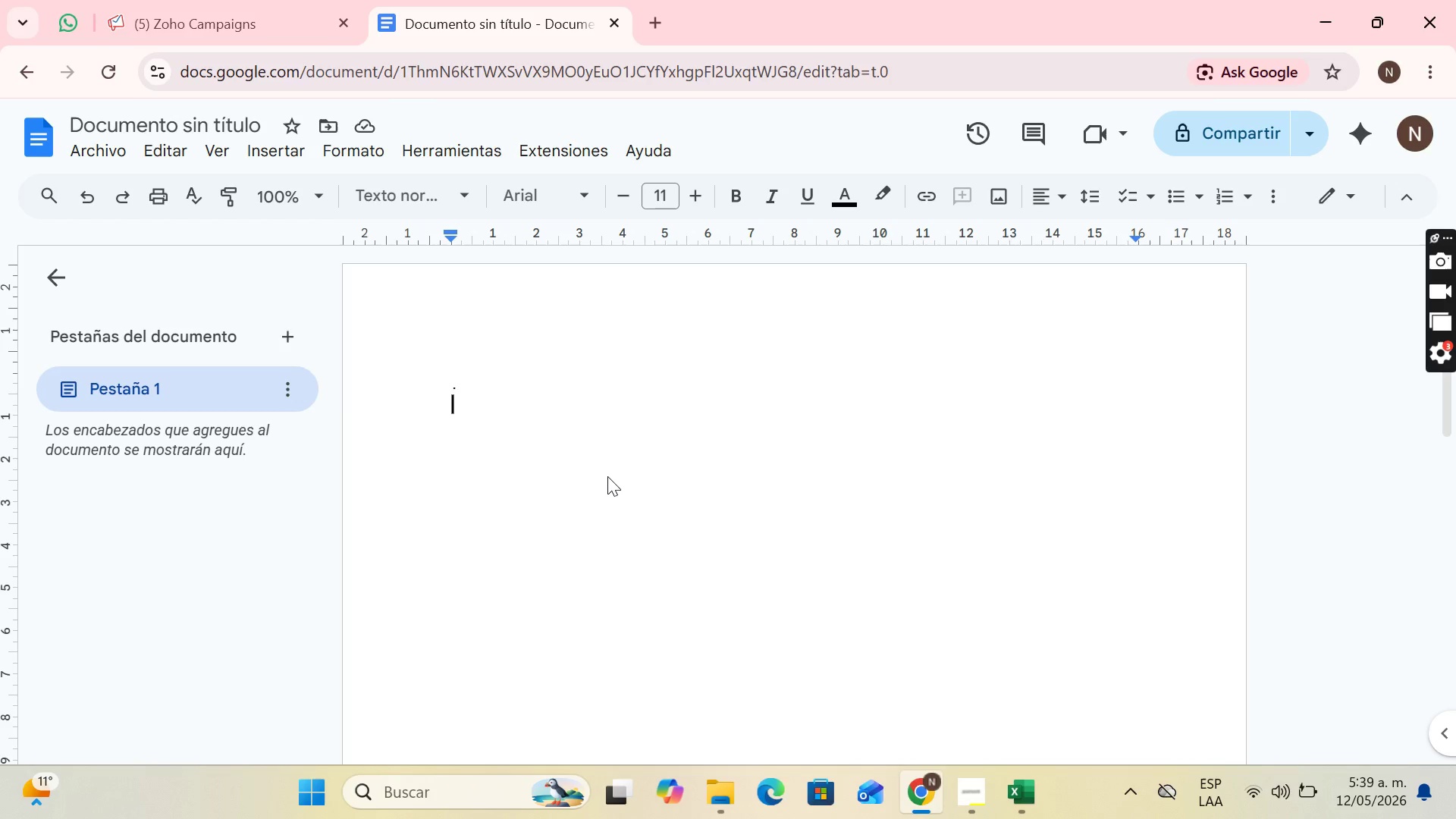 
key(Control+V)
 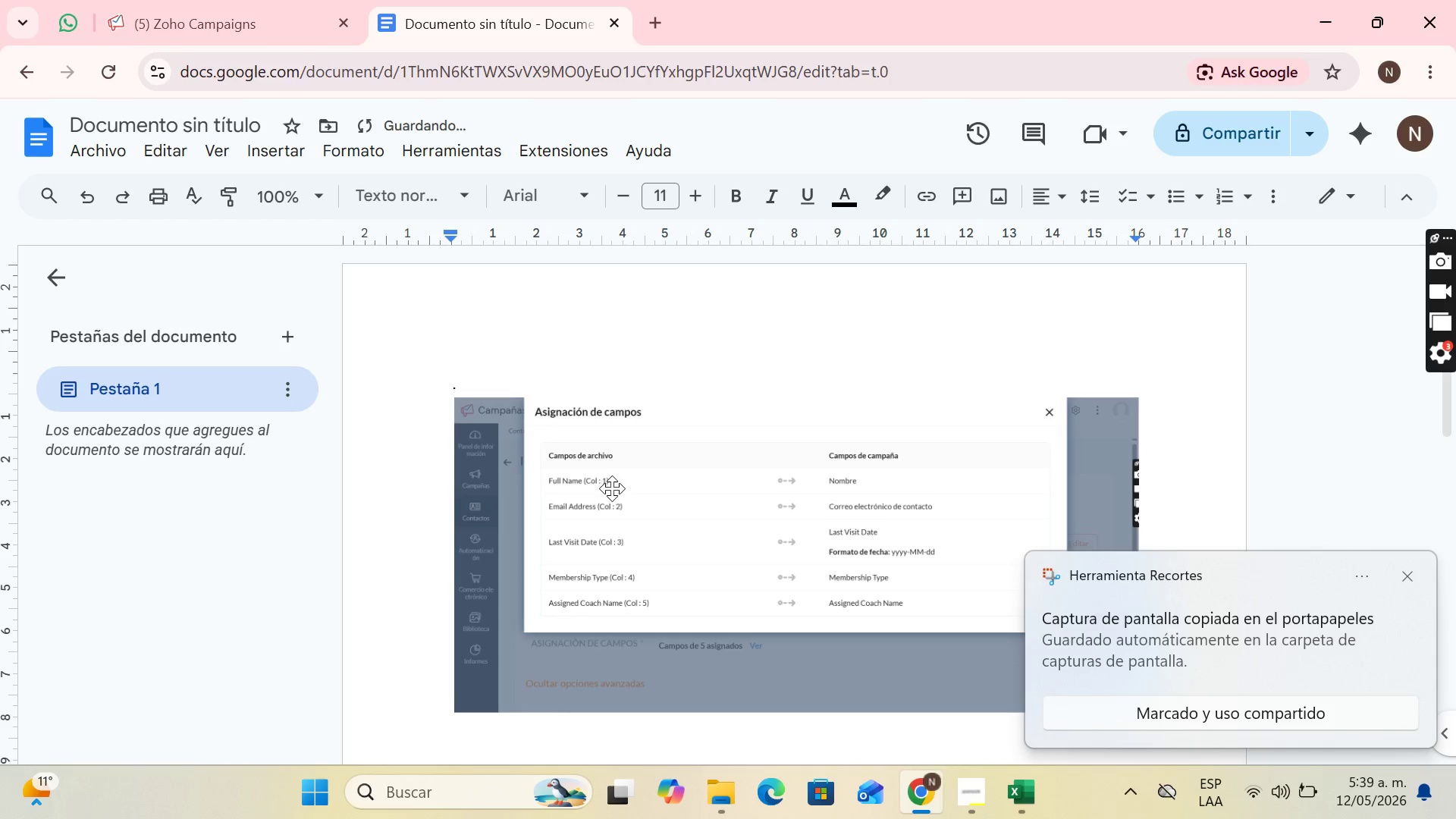 
key(Enter)
 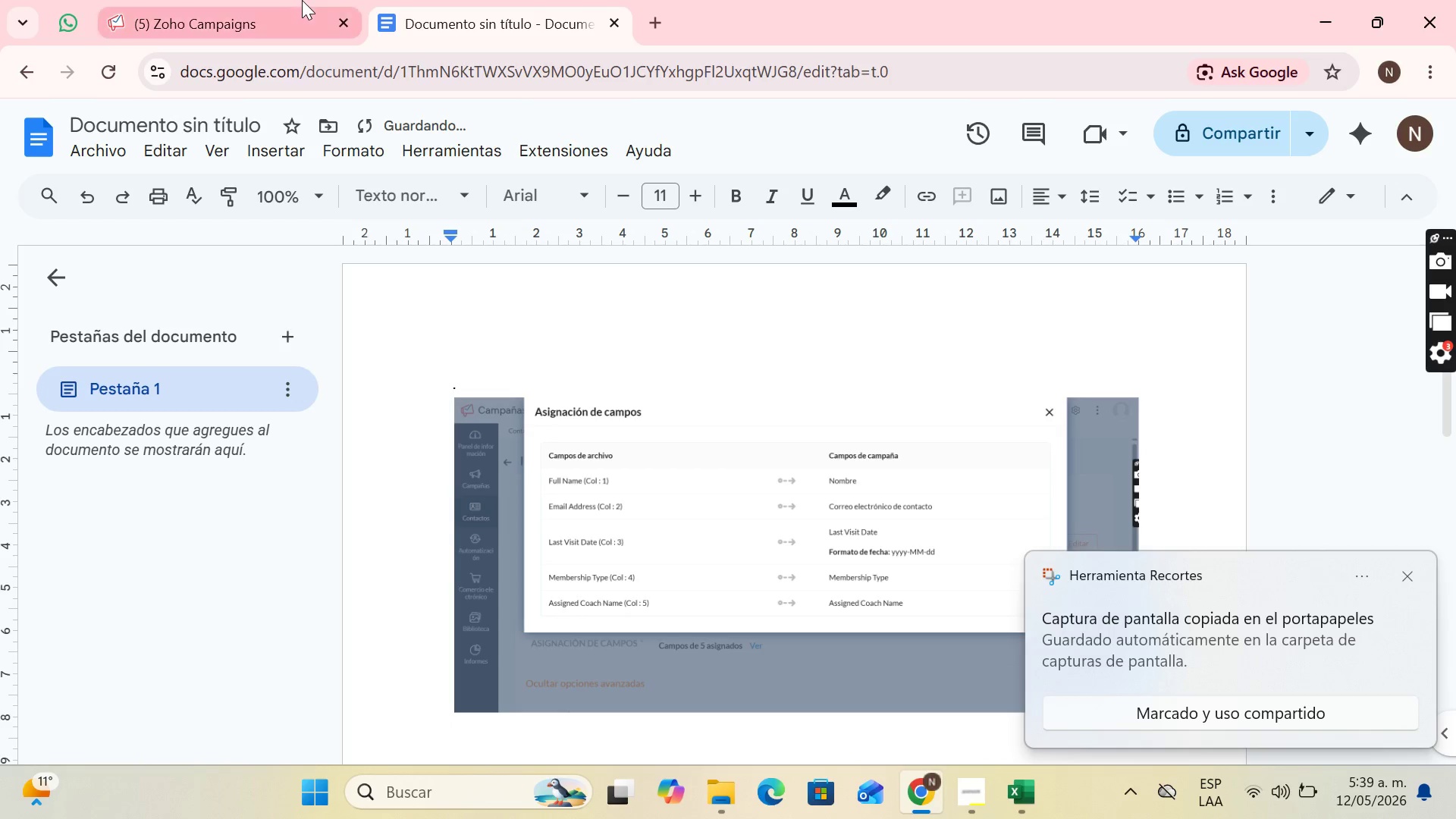 
left_click([302, 0])
 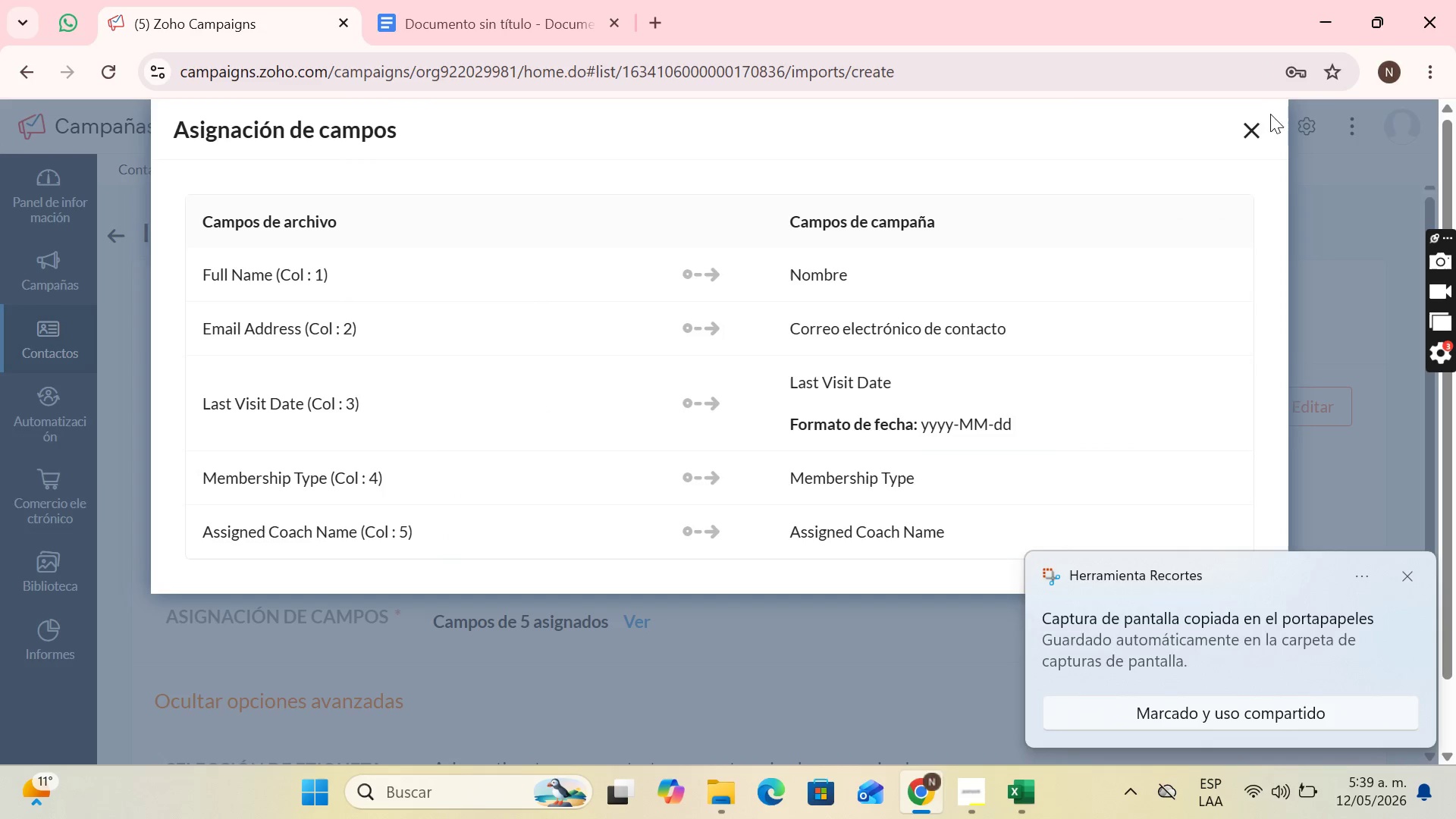 
left_click([1254, 124])
 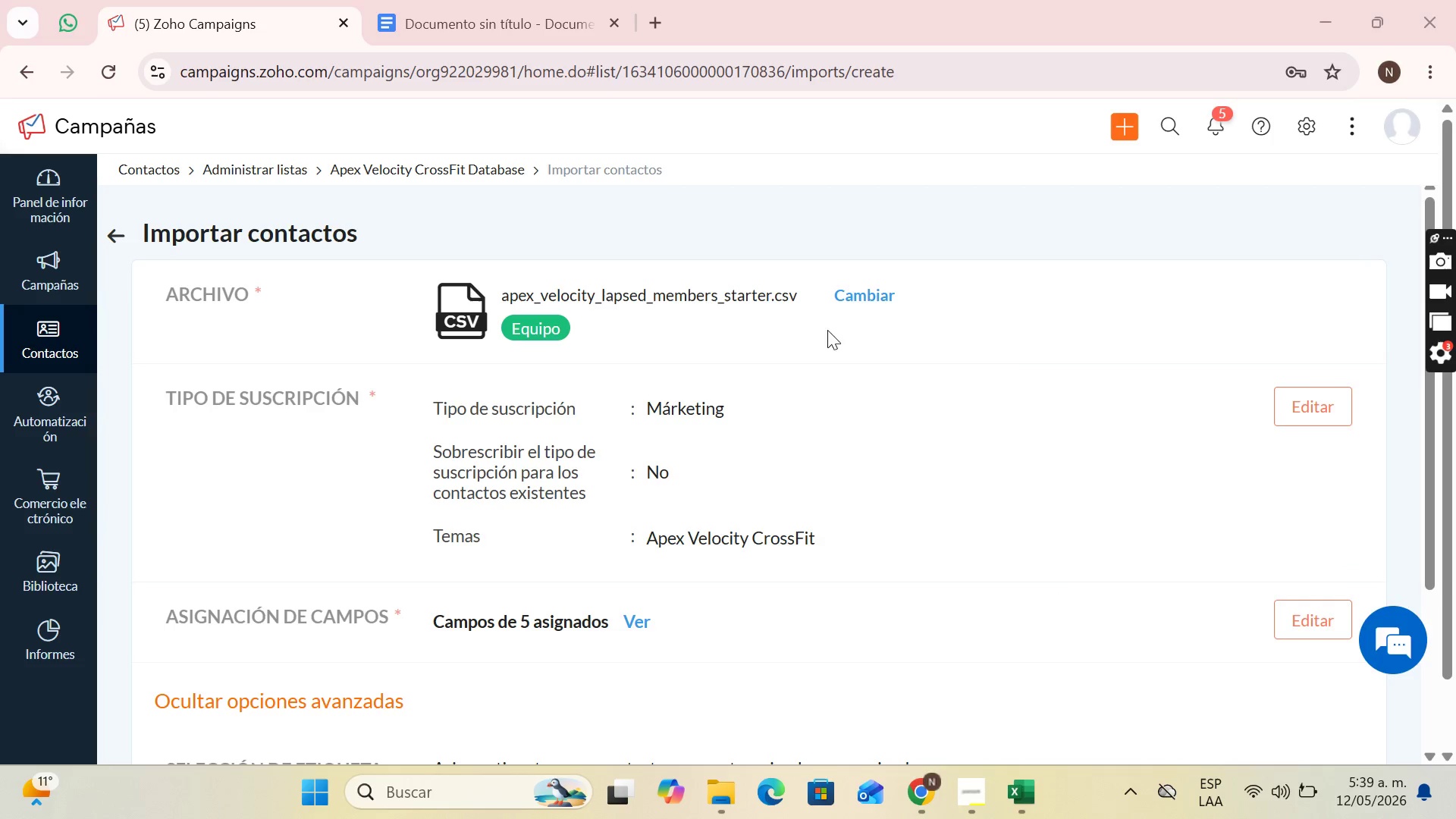 
scroll: coordinate [1065, 546], scroll_direction: down, amount: 5.0
 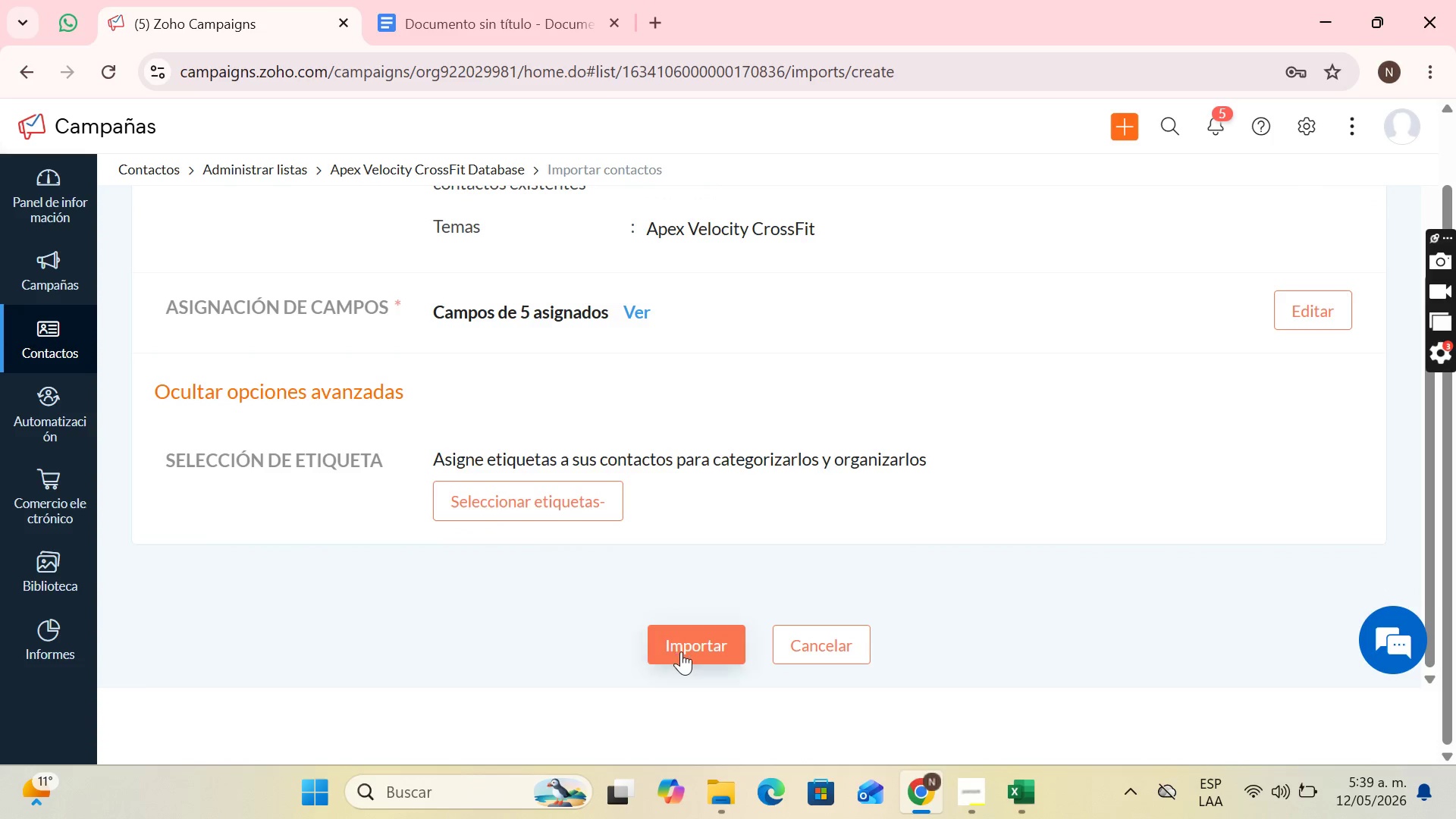 
left_click([681, 651])
 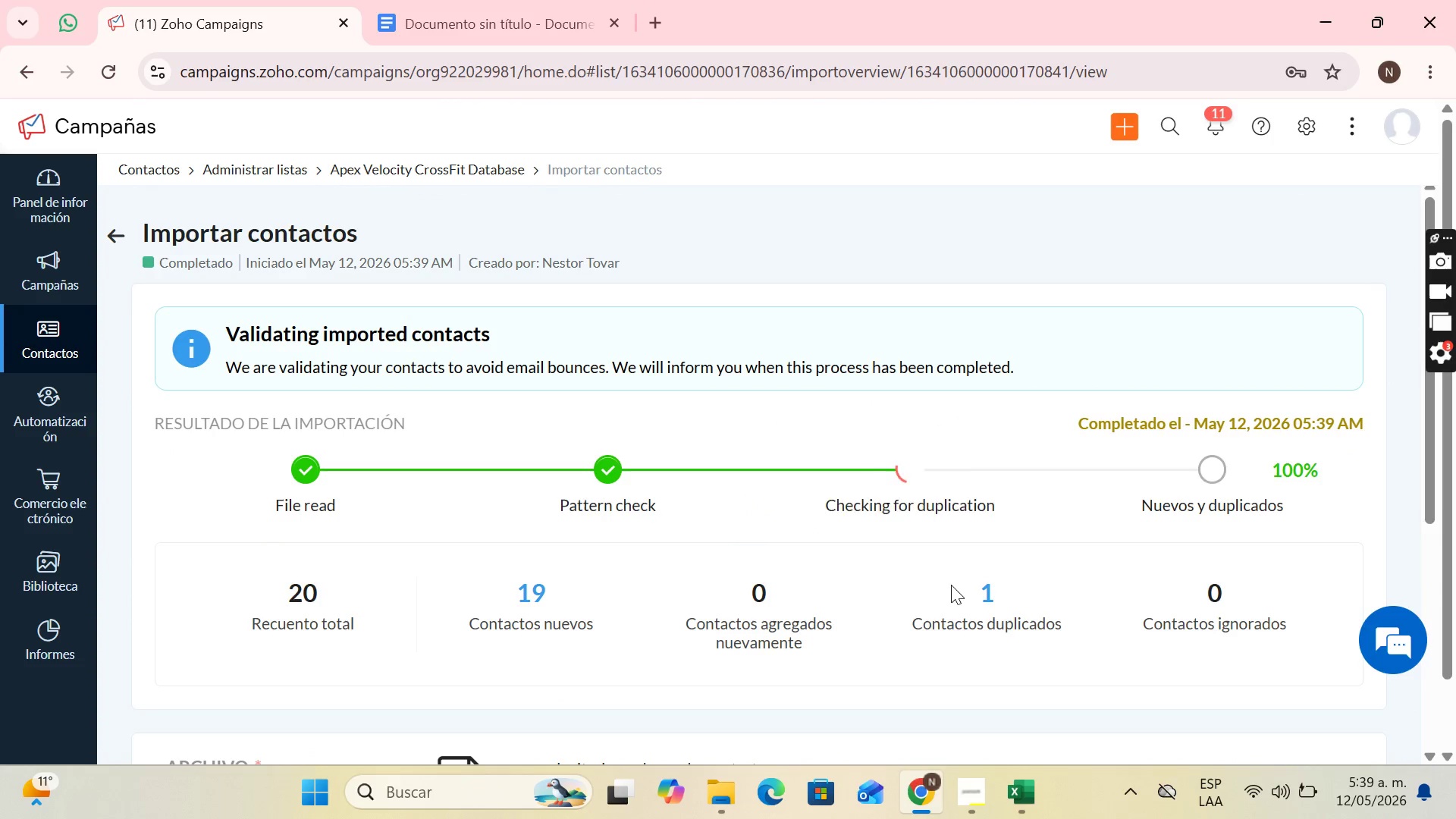 
wait(6.05)
 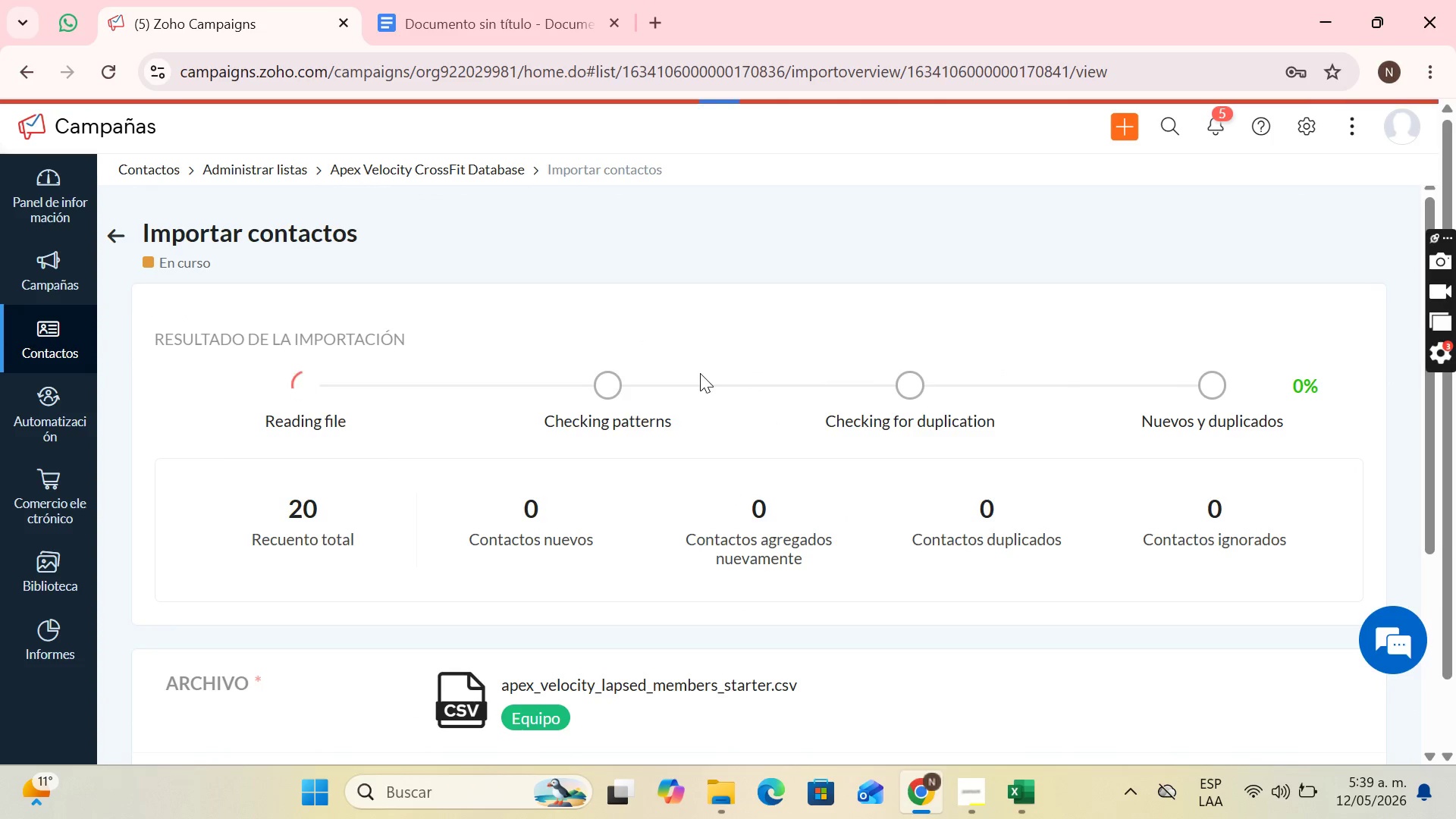 
left_click([985, 602])
 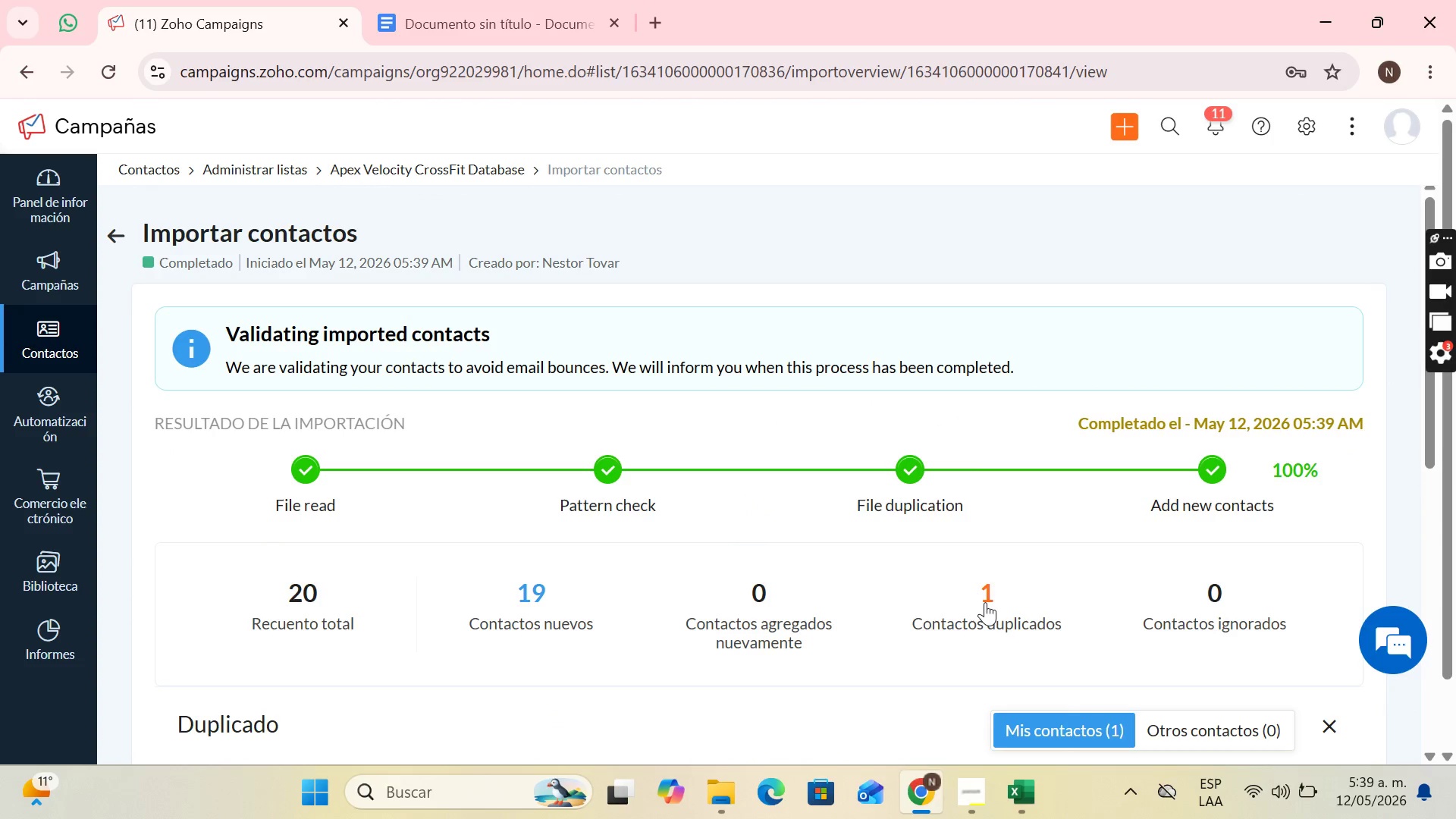 
scroll: coordinate [985, 602], scroll_direction: down, amount: 2.0
 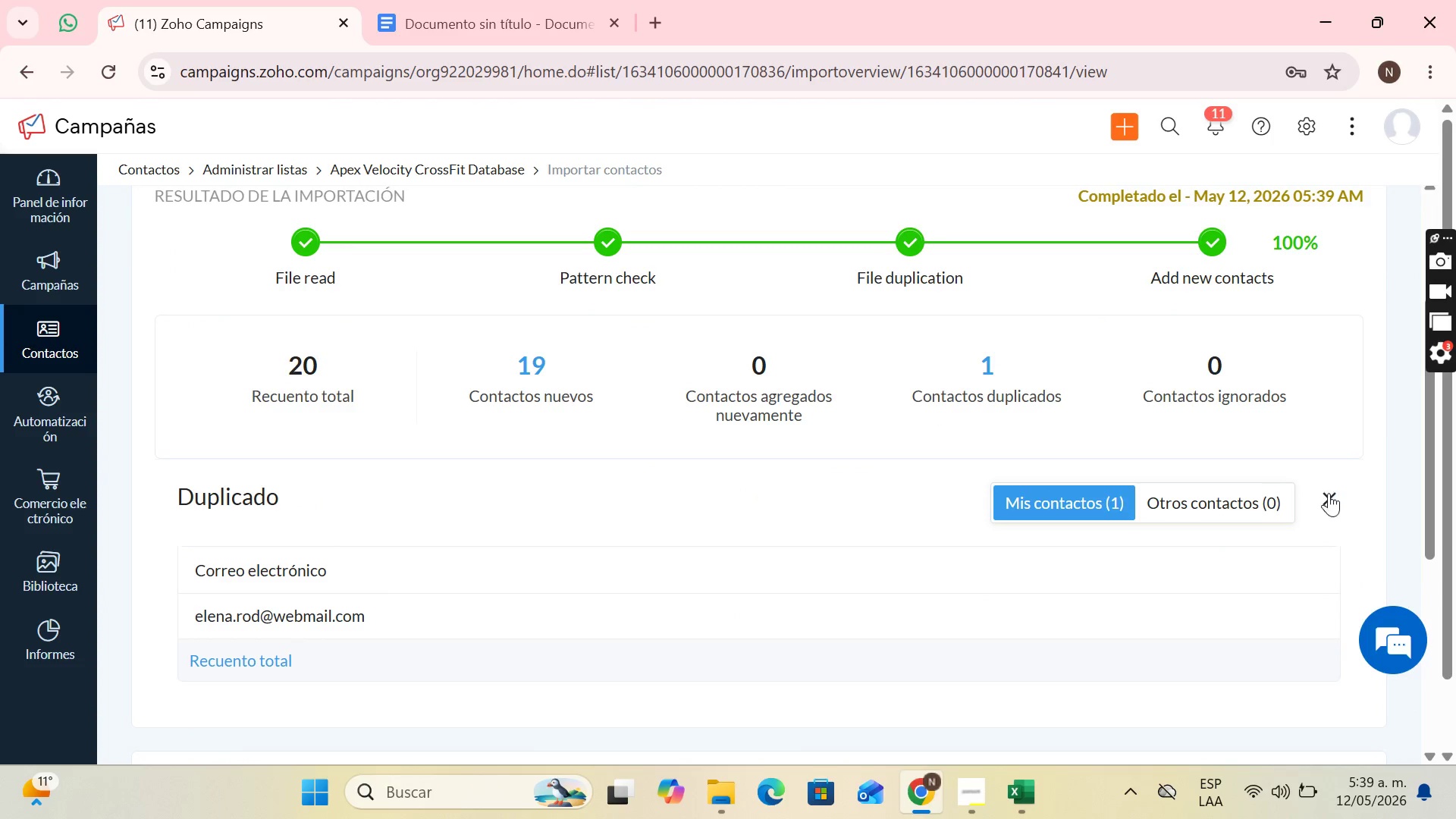 
left_click([1329, 500])
 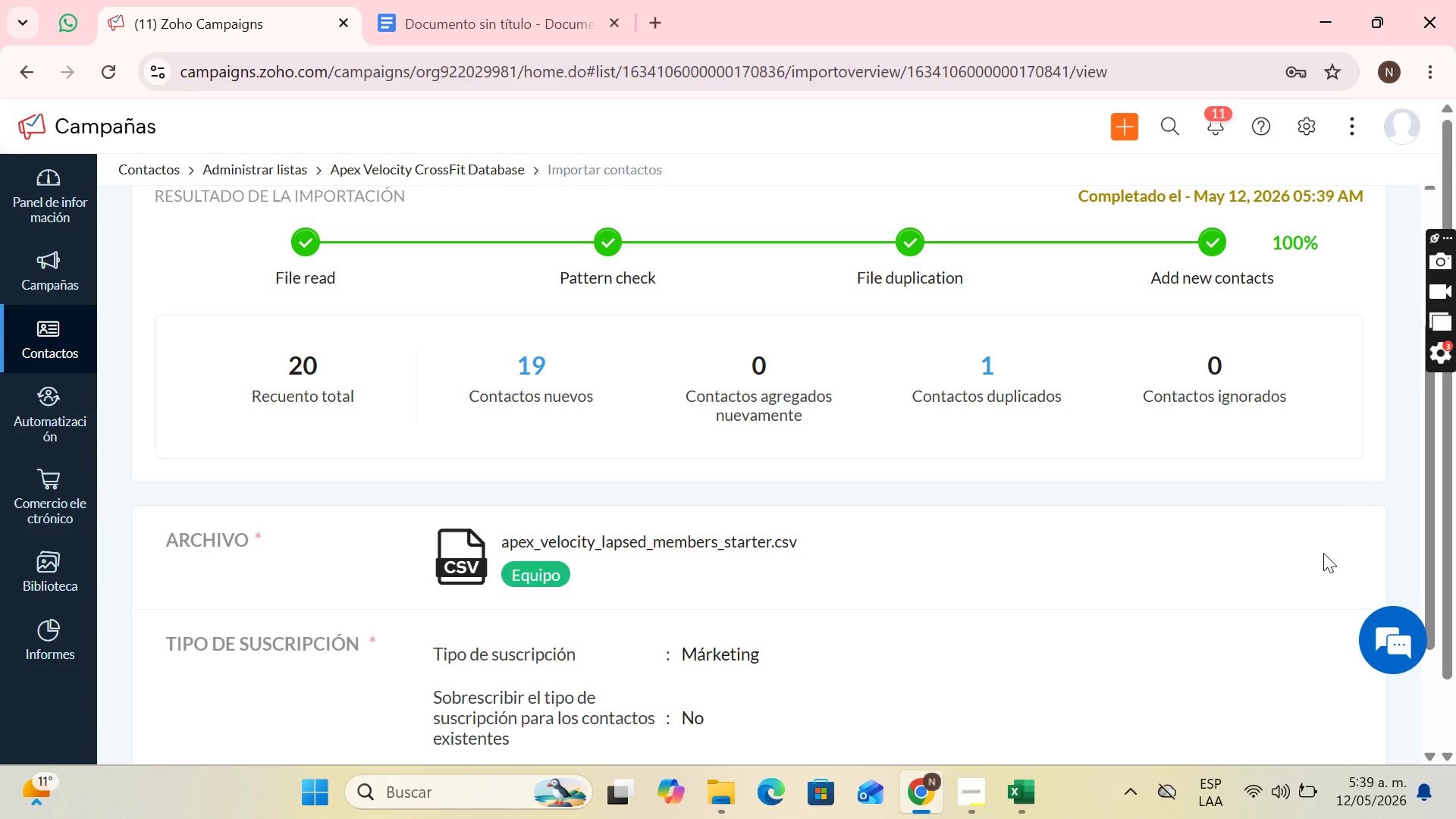 
scroll: coordinate [1328, 554], scroll_direction: up, amount: 5.0
 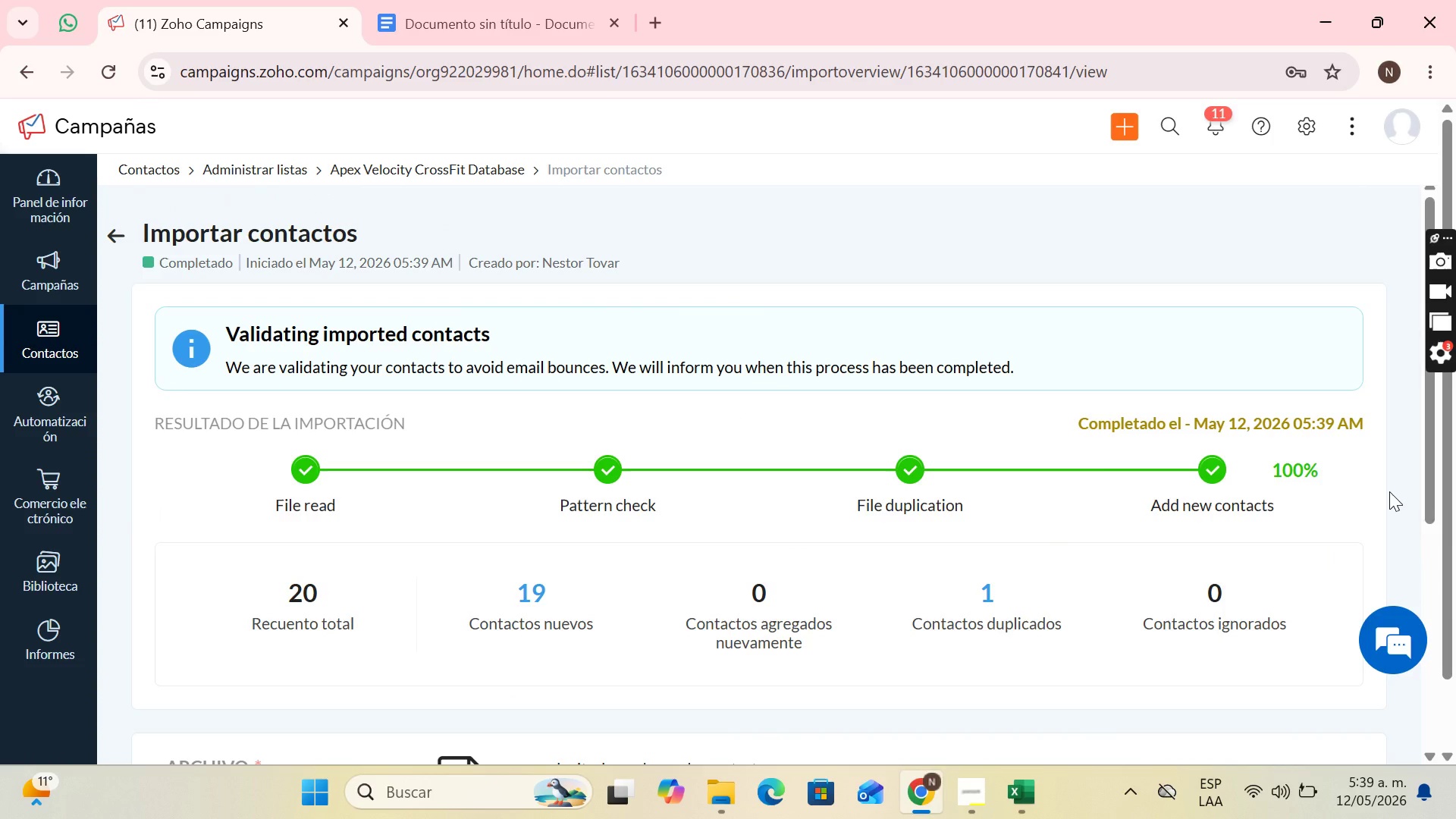 
key(PrintScreen)
 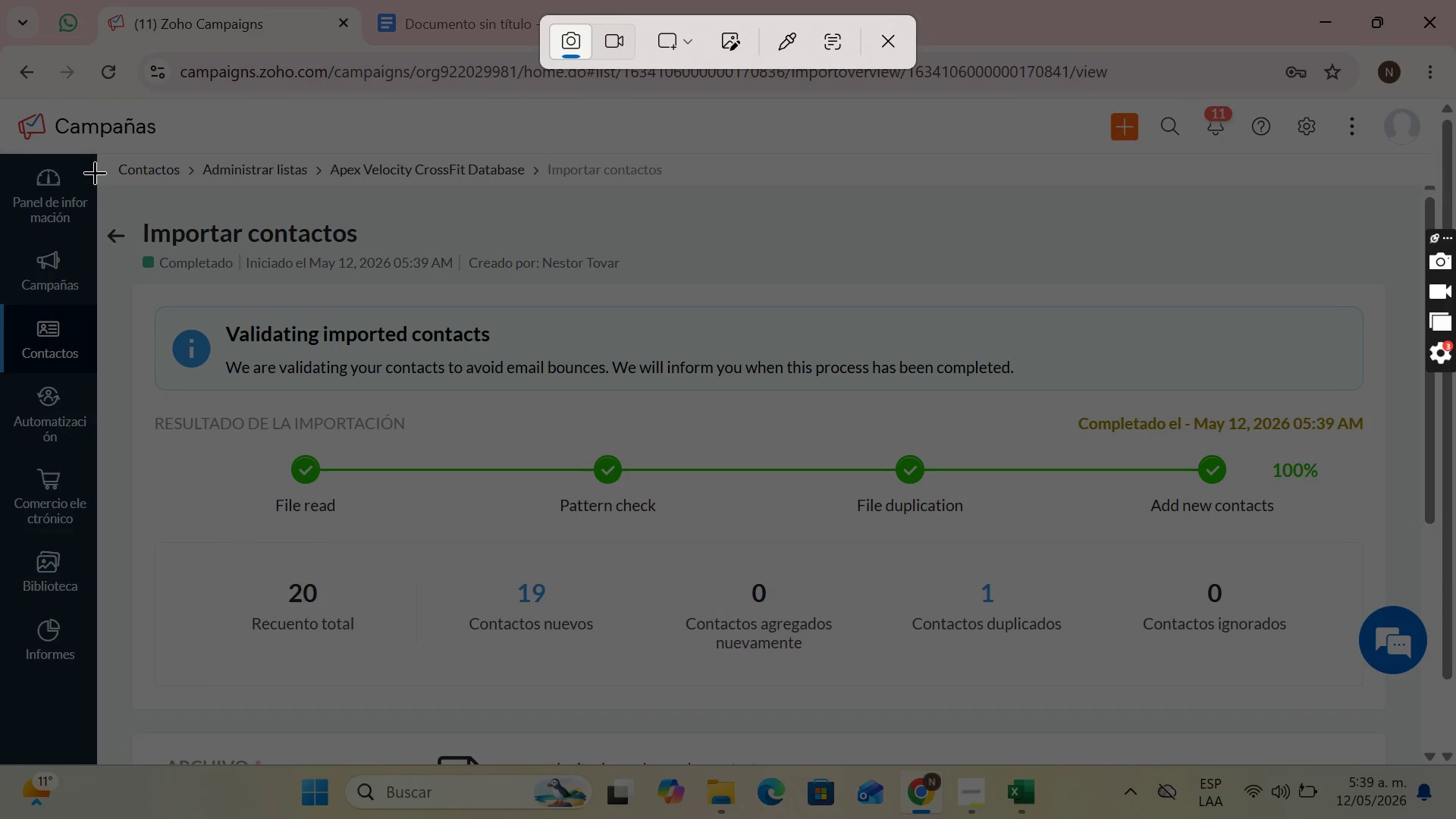 
left_click_drag(start_coordinate=[96, 156], to_coordinate=[1420, 761])
 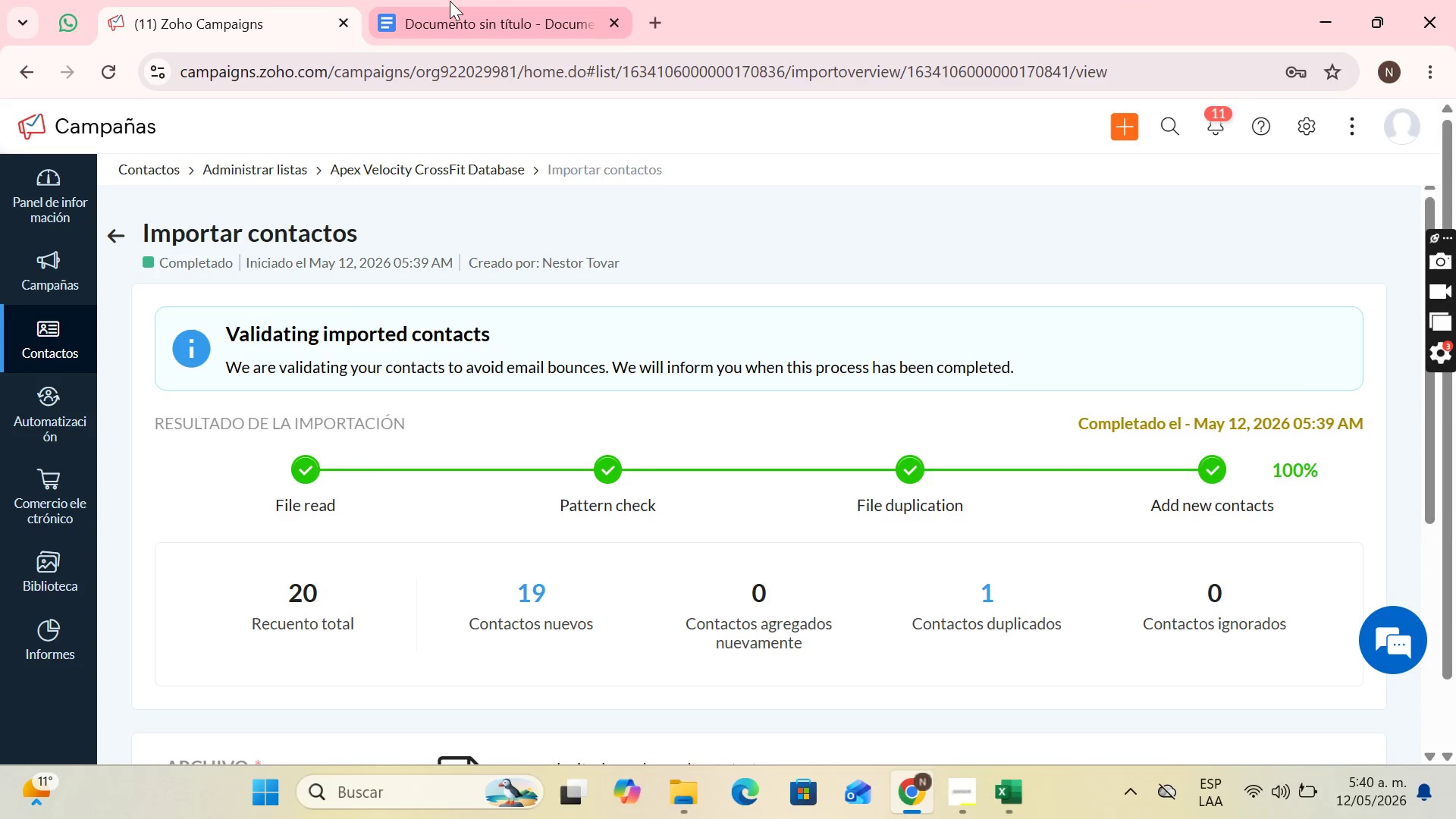 
left_click([450, 1])
 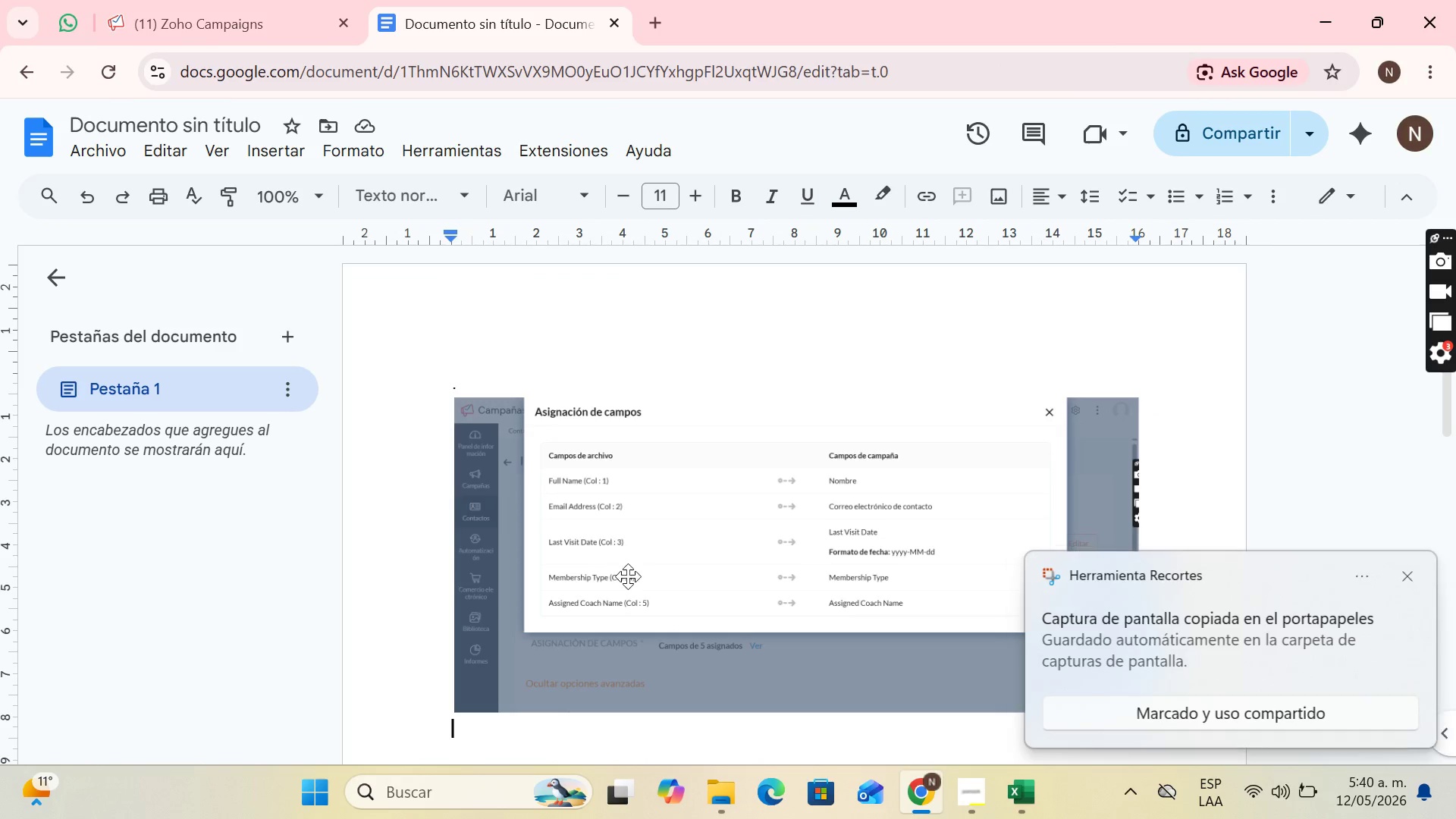 
key(Control+V)
 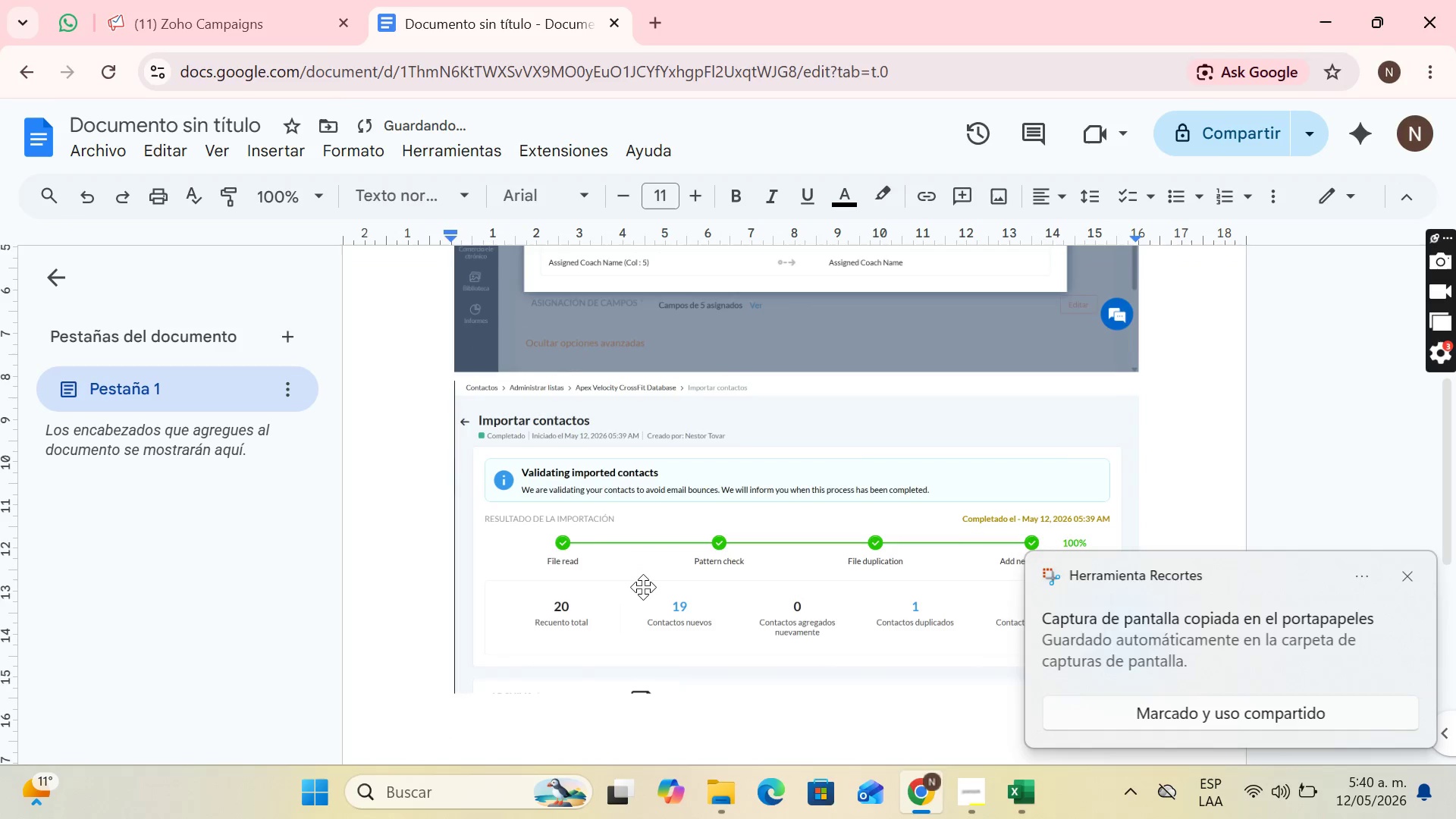 
key(Slash)
 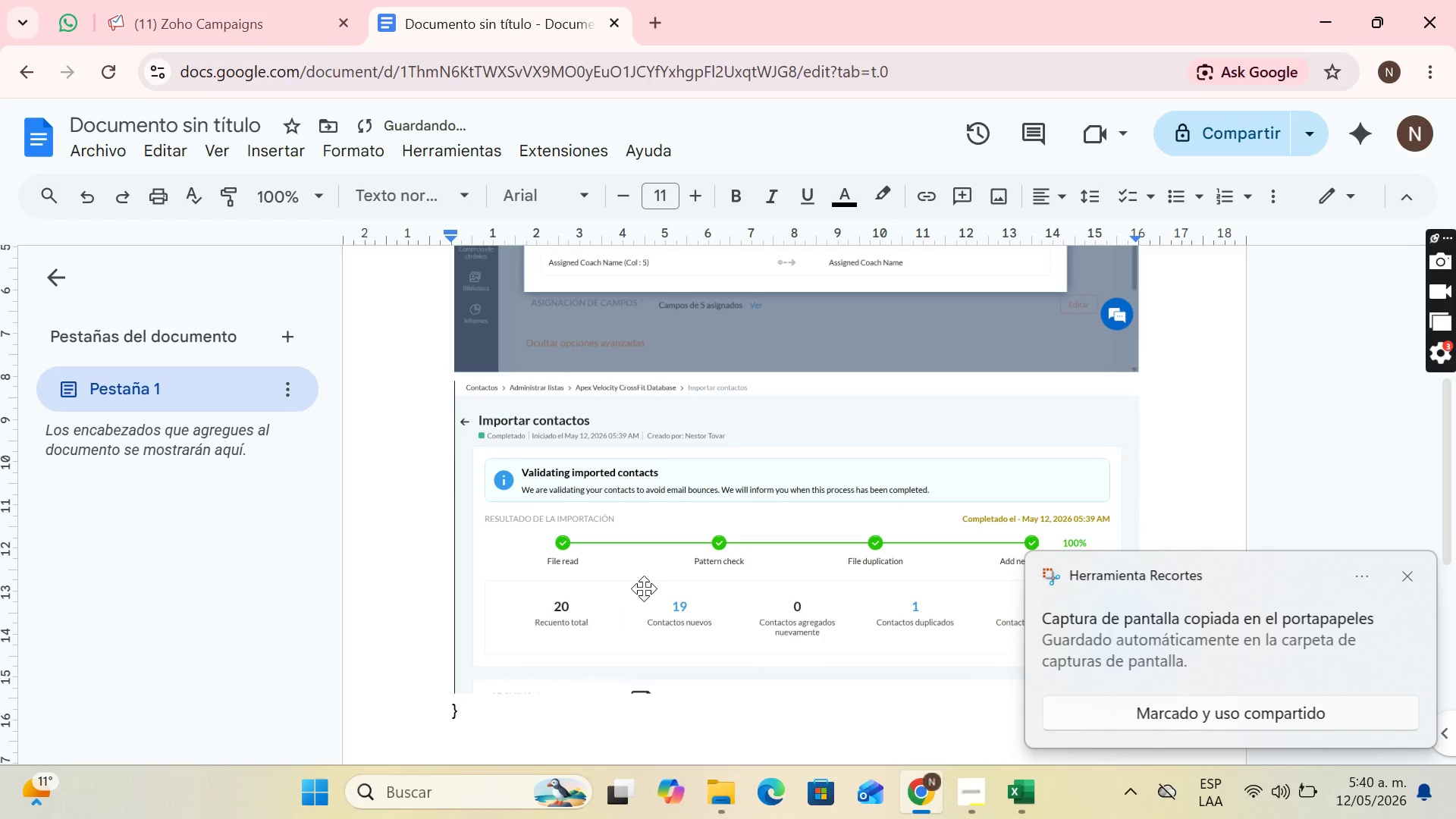 
key(Backspace)
 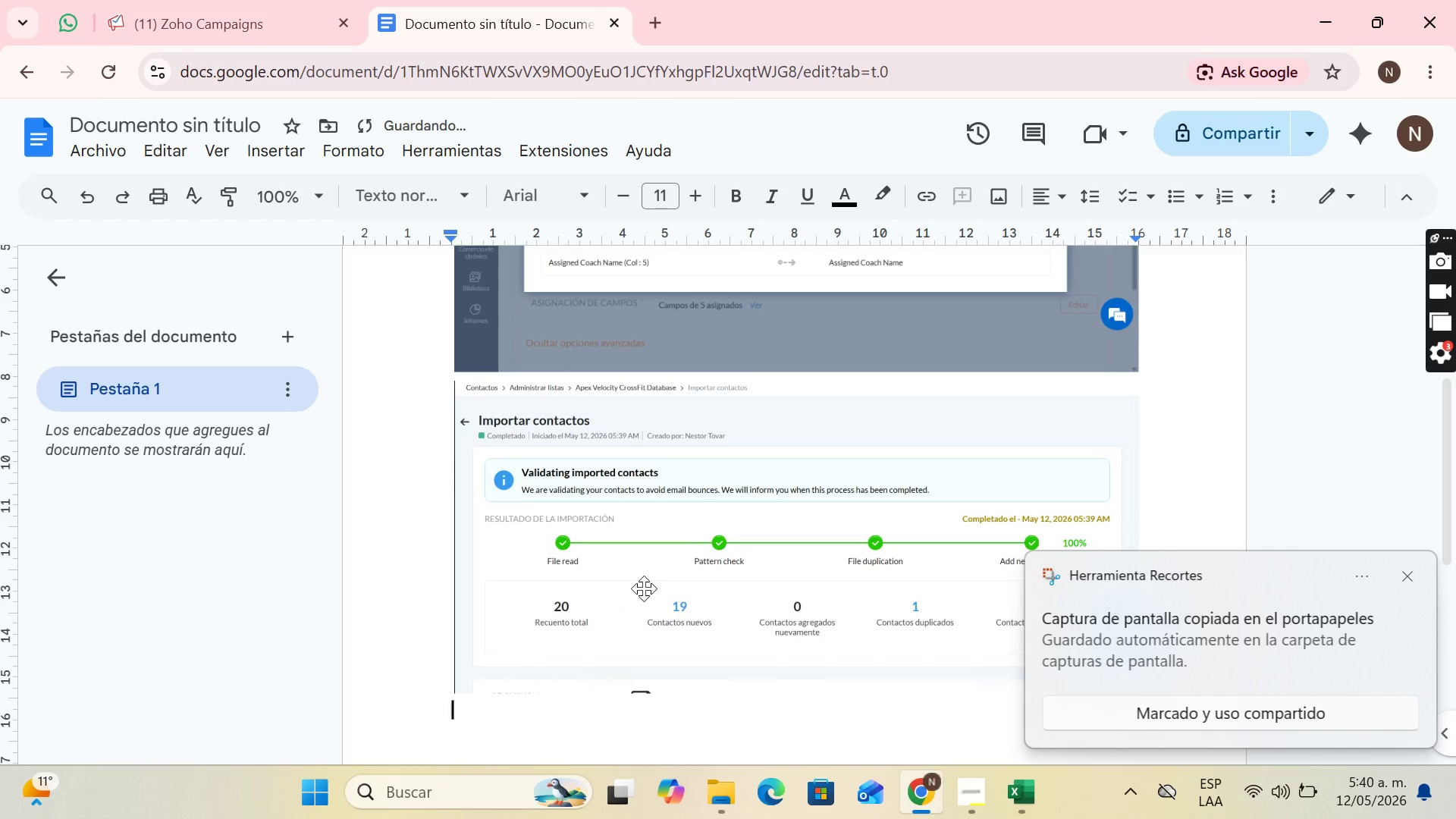 
key(Enter)
 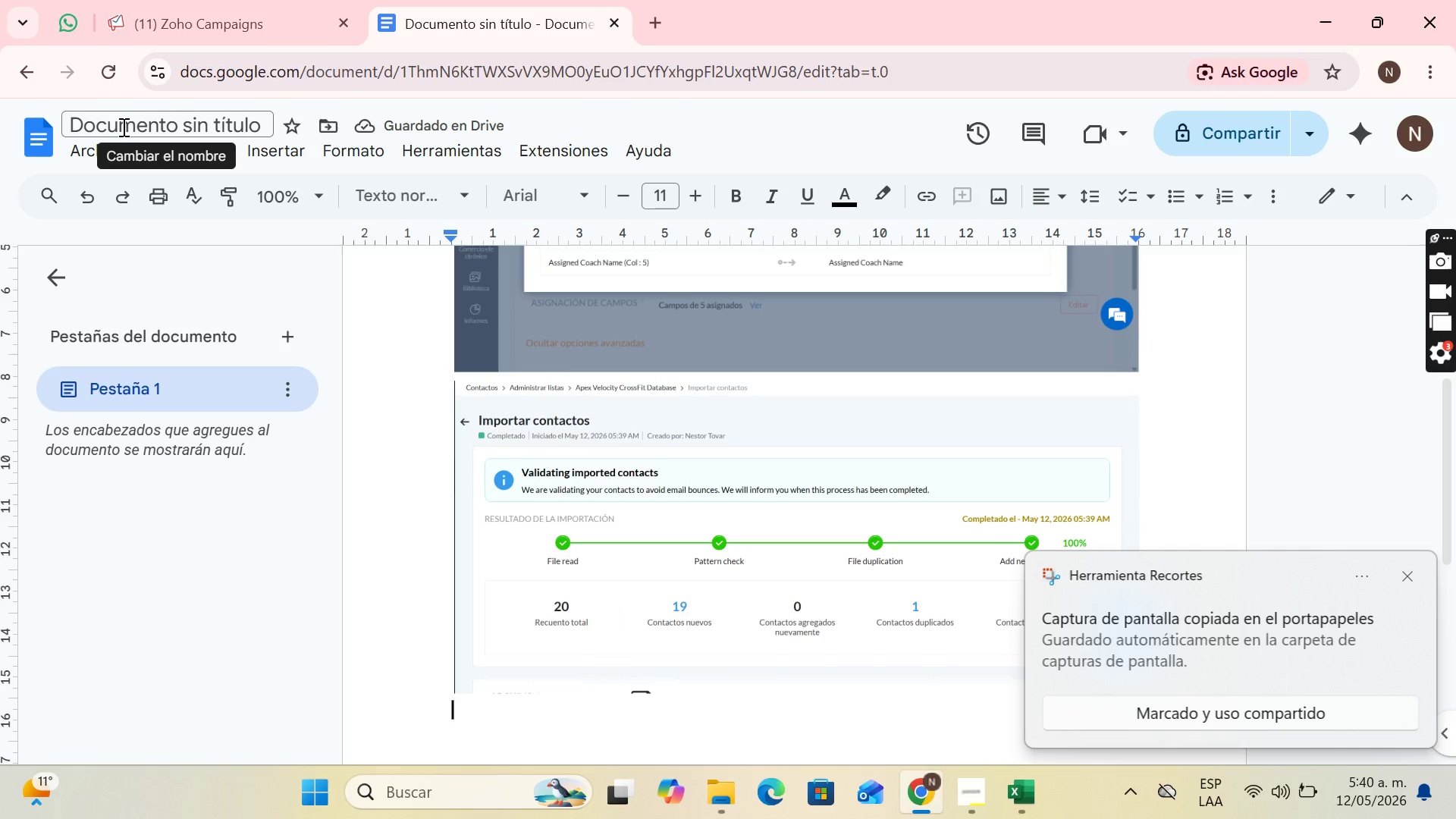 
key(Enter)
 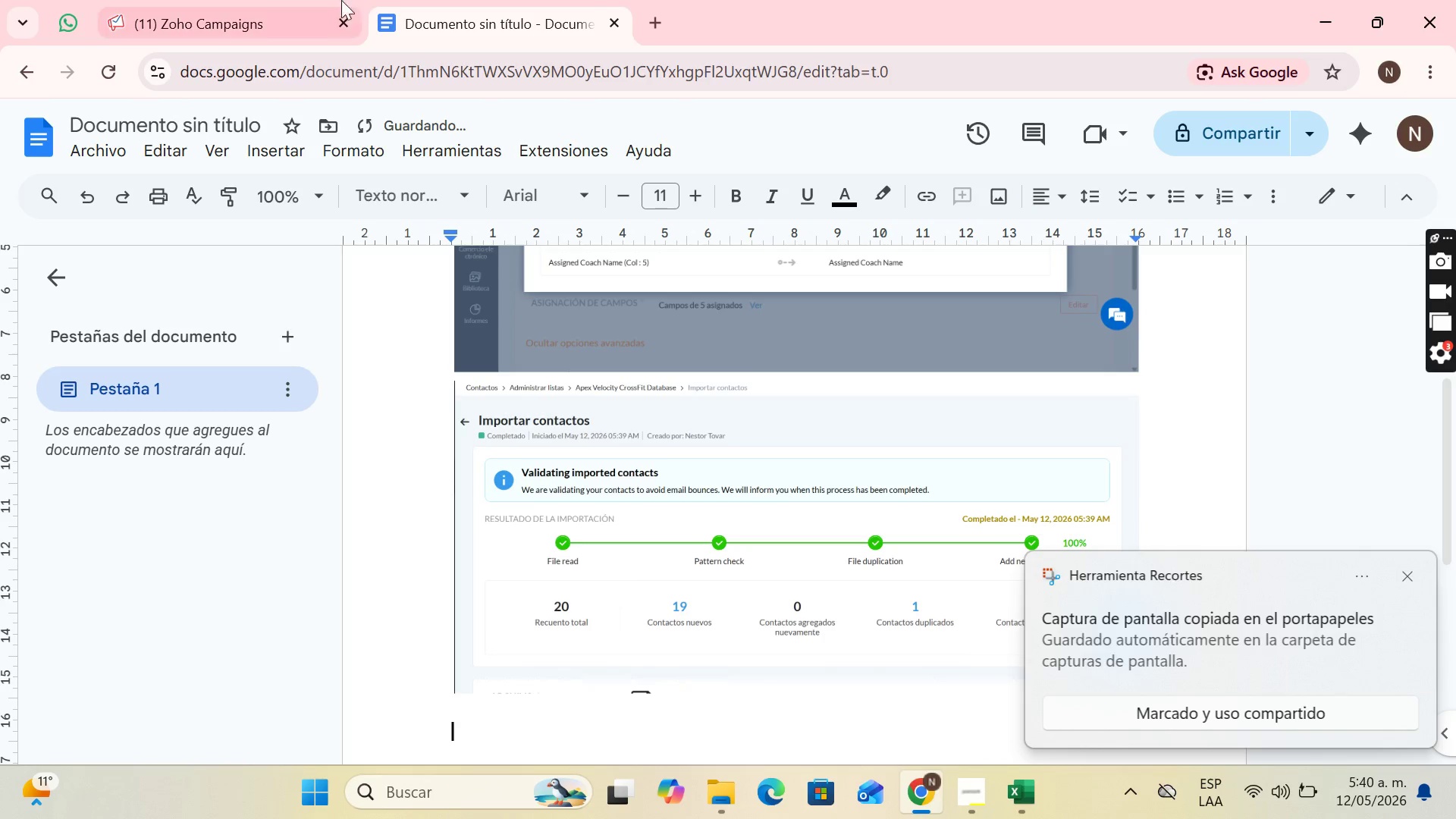 
left_click([242, 0])
 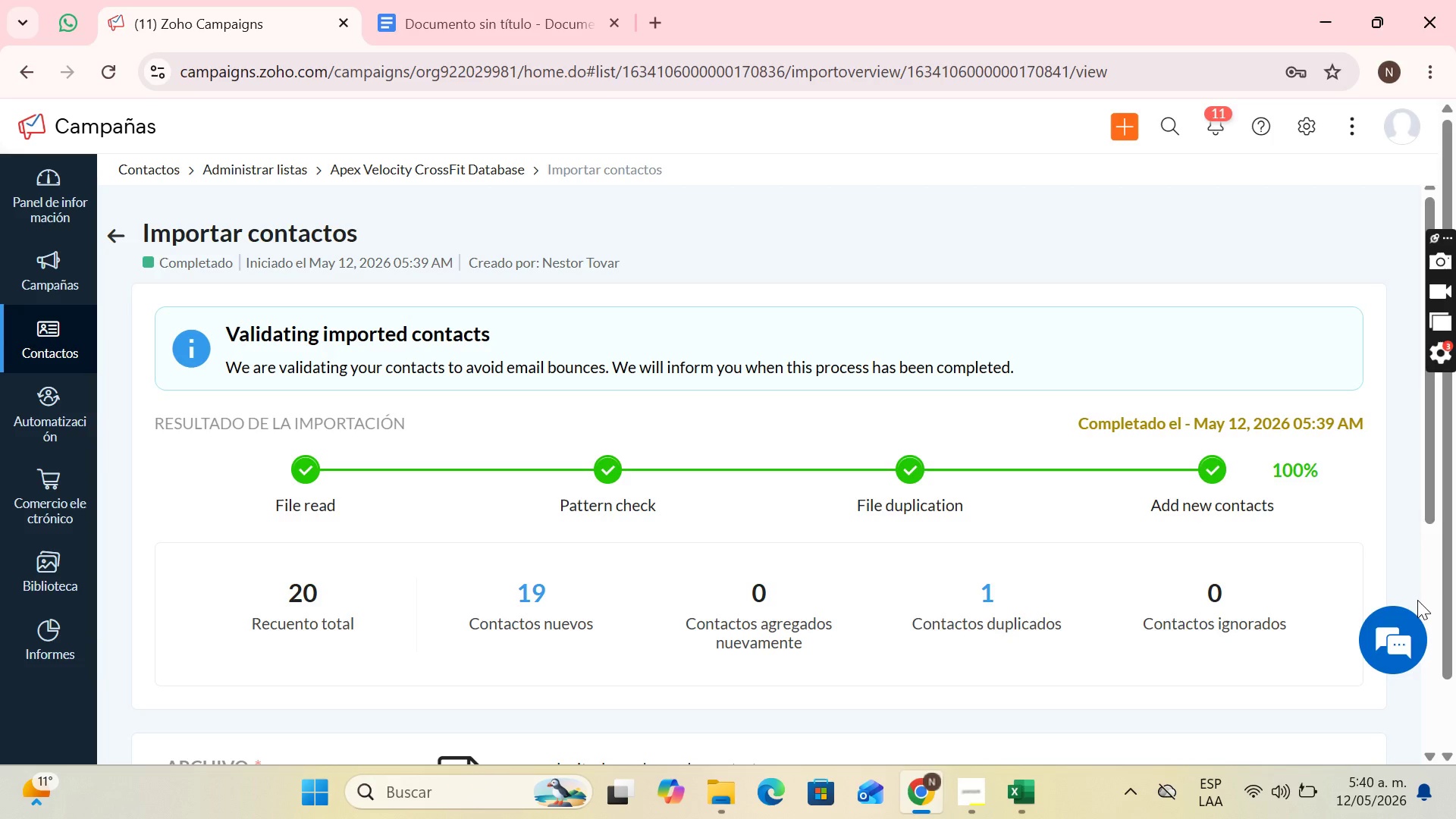 
wait(12.62)
 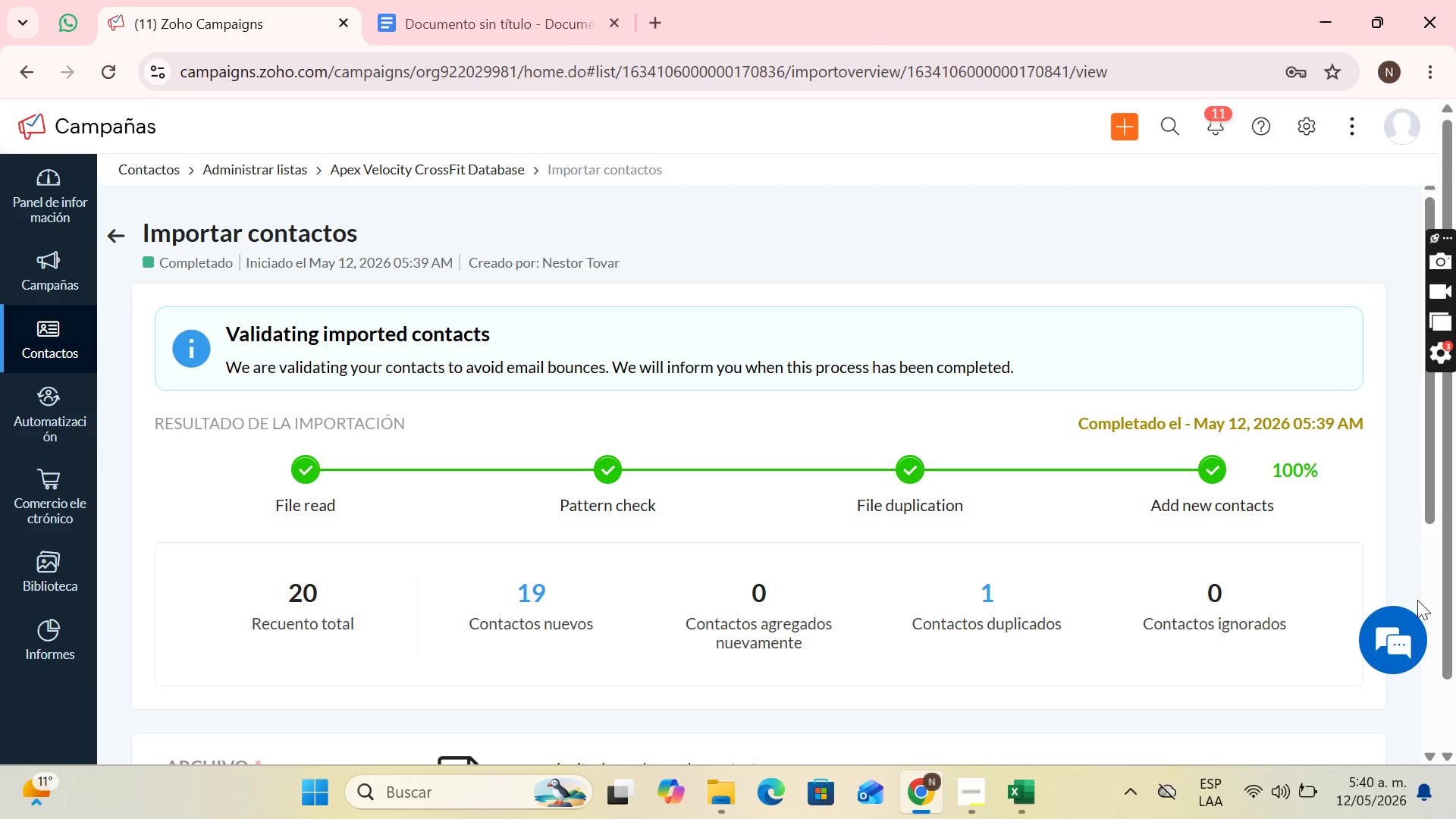 
left_click([18, 400])
 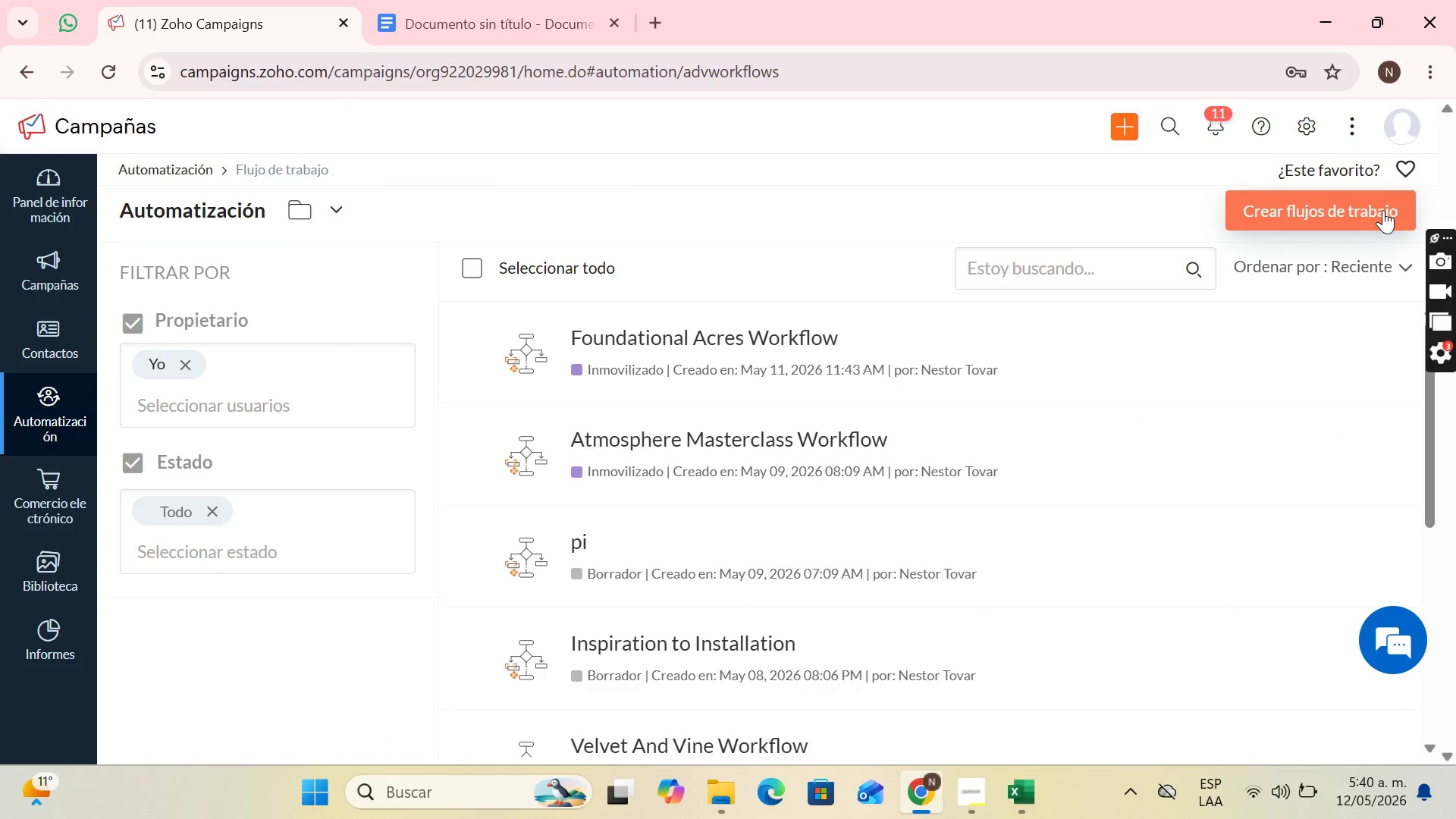 
left_click([1372, 212])
 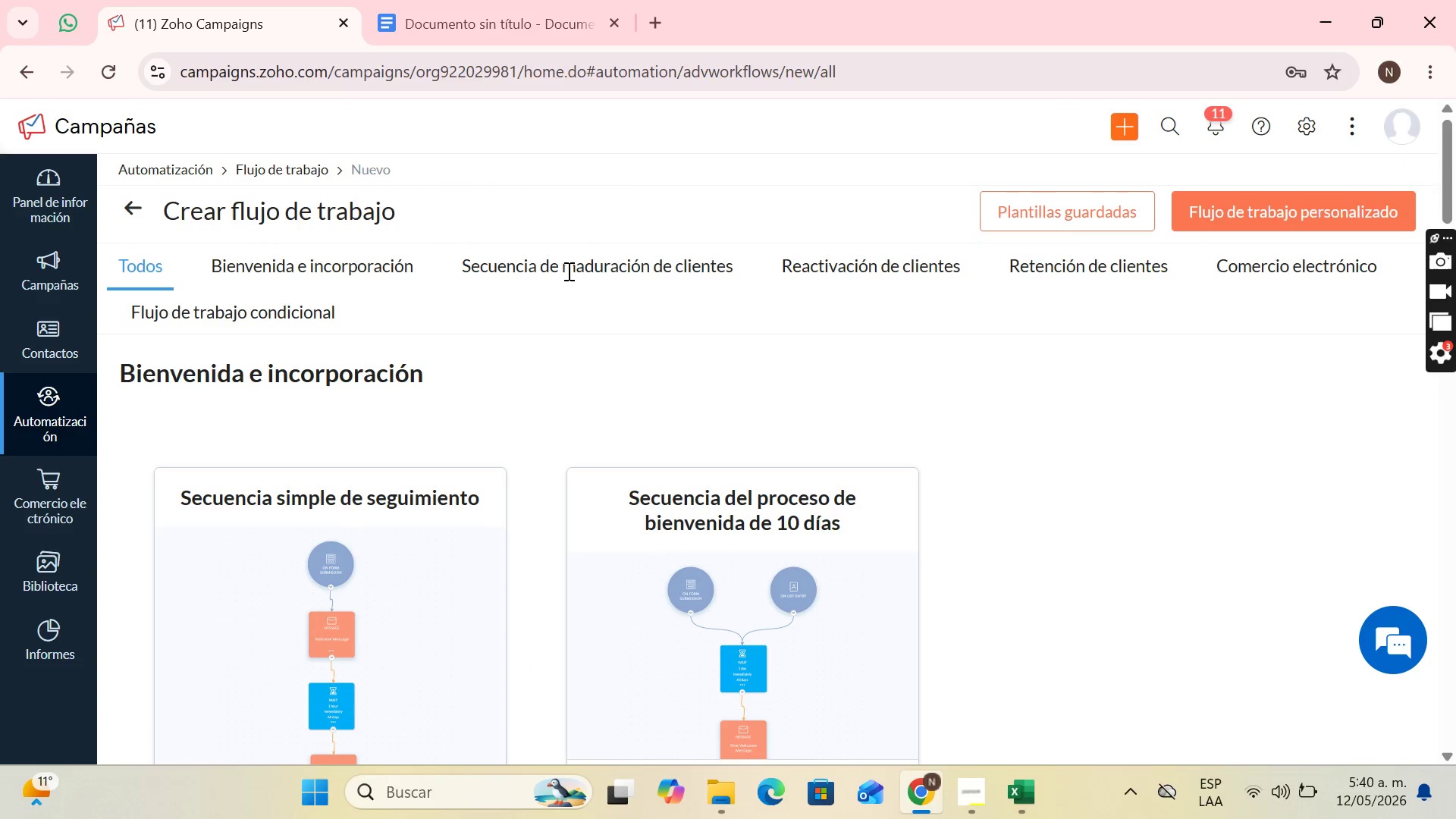 
scroll: coordinate [719, 334], scroll_direction: down, amount: 1.0
 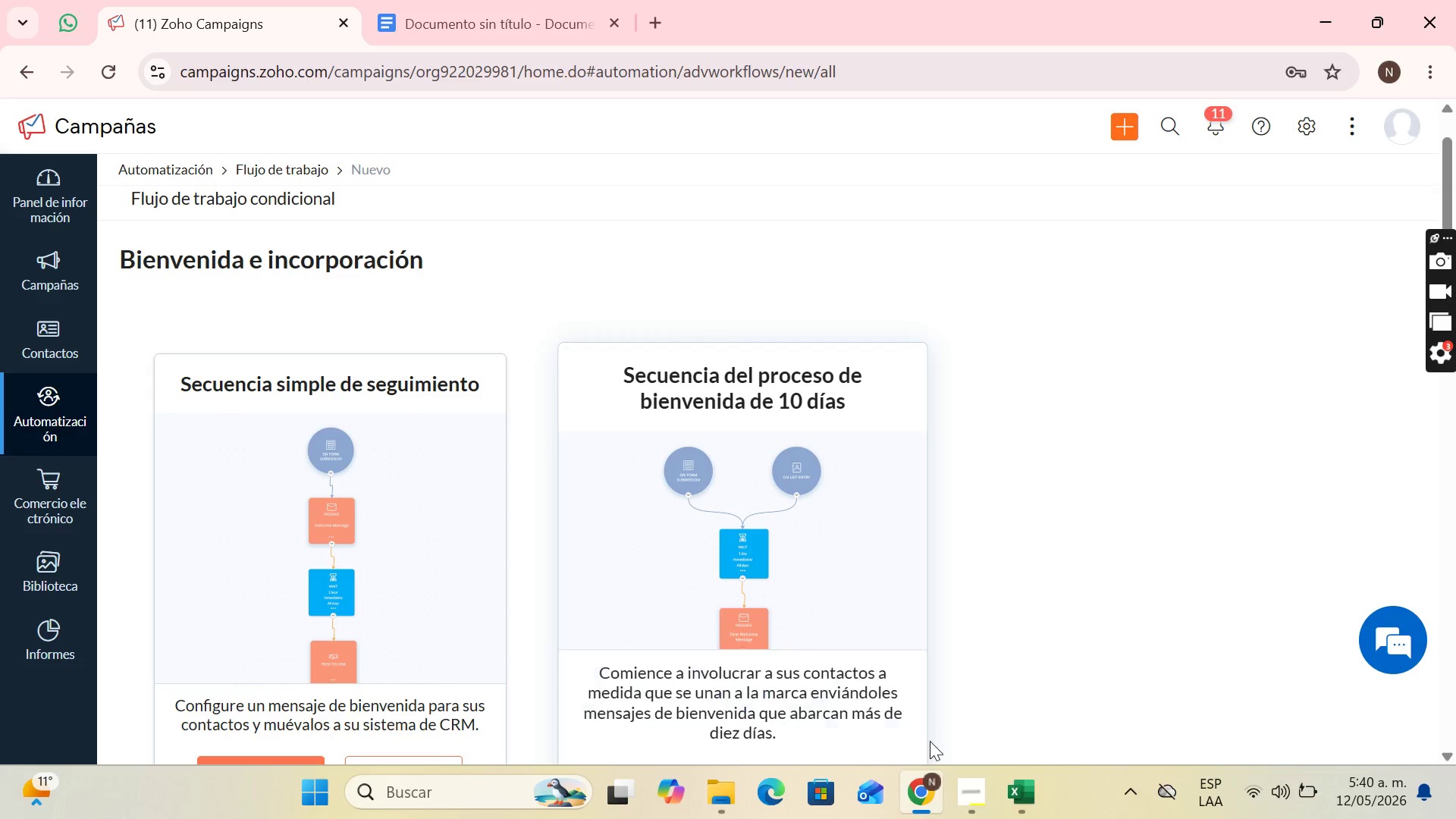 
left_click([969, 815])